 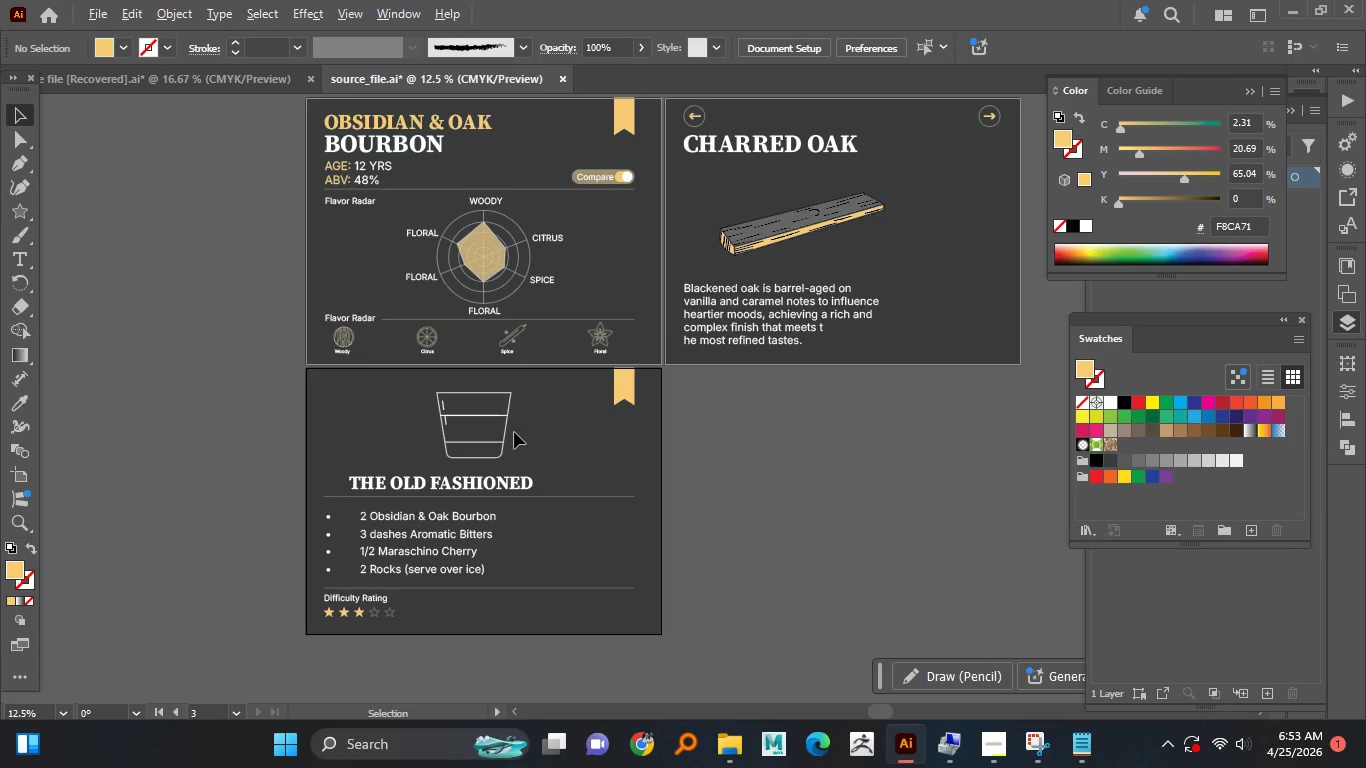 
hold_key(key=AltLeft, duration=1.42)
 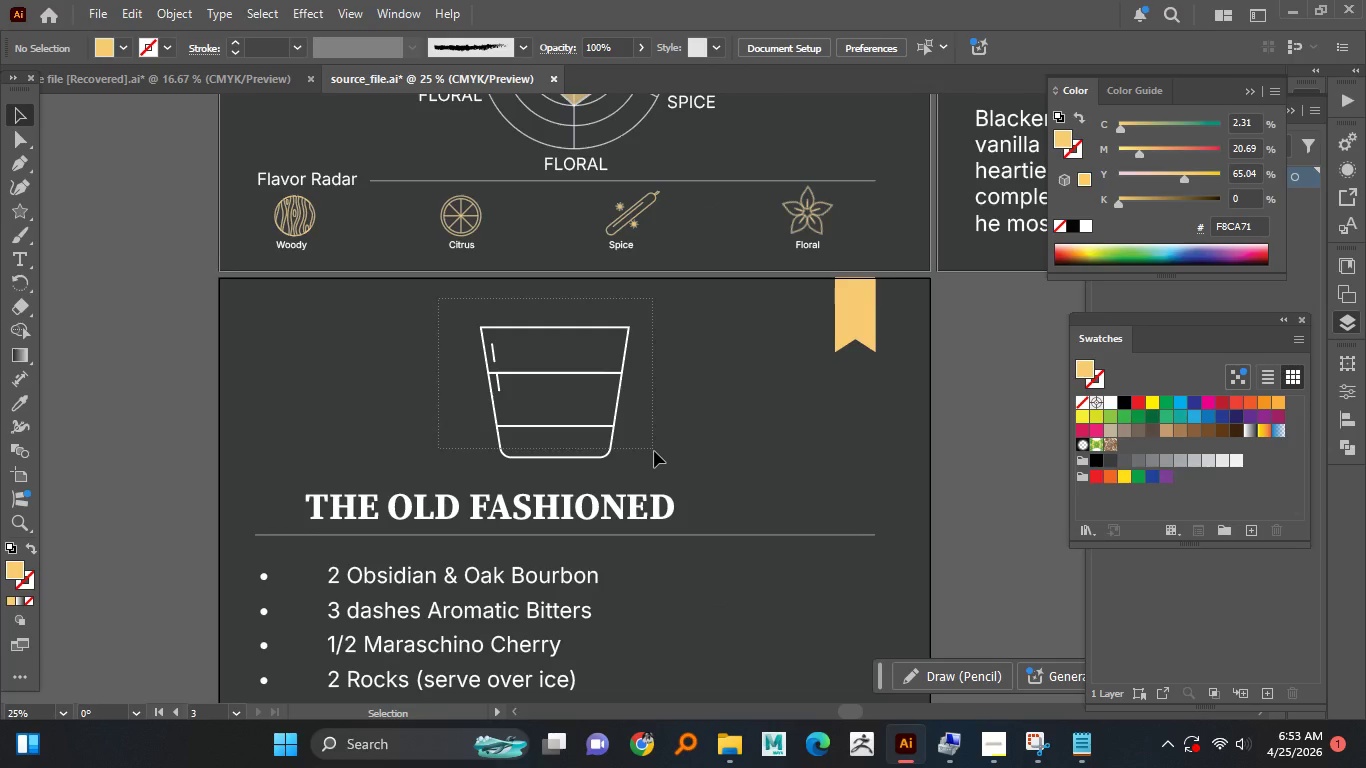 
scroll: coordinate [625, 336], scroll_direction: none, amount: 0.0
 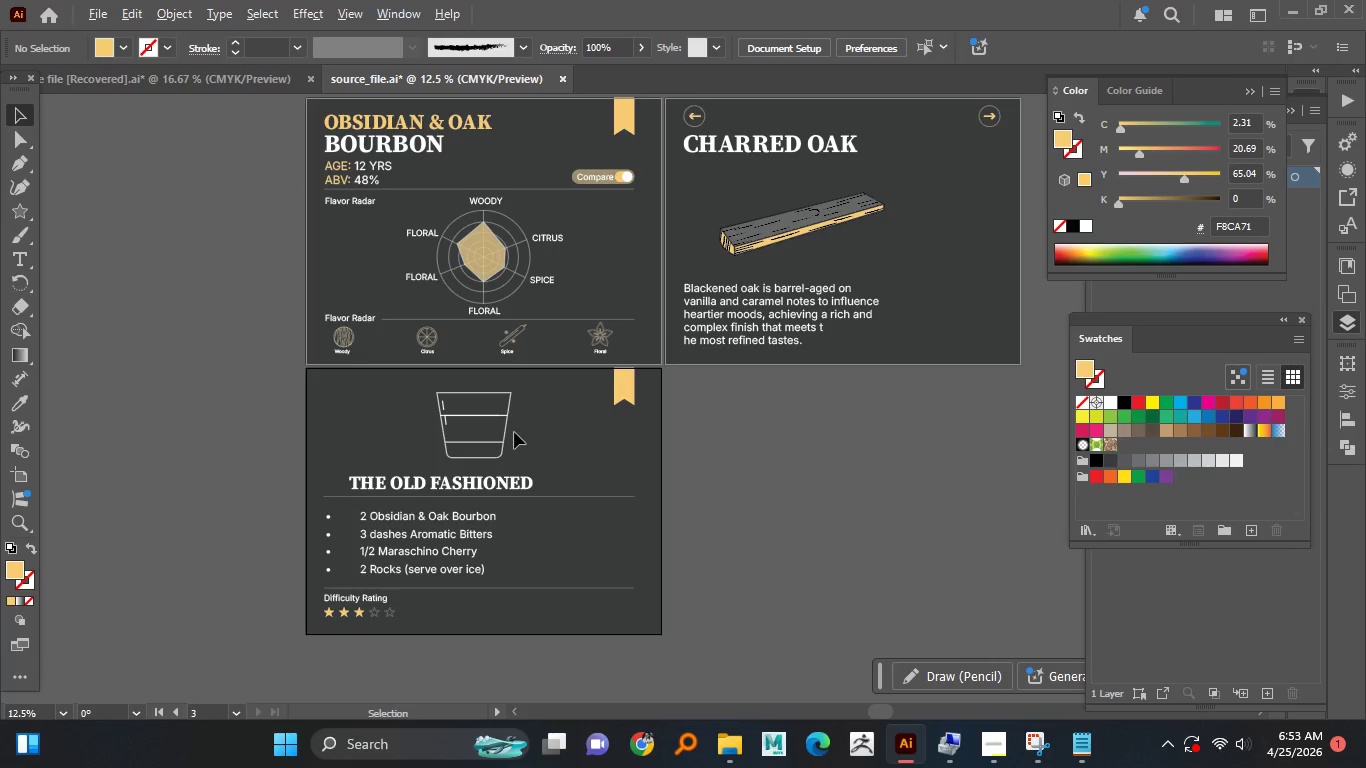 
scroll: coordinate [514, 432], scroll_direction: up, amount: 2.0
 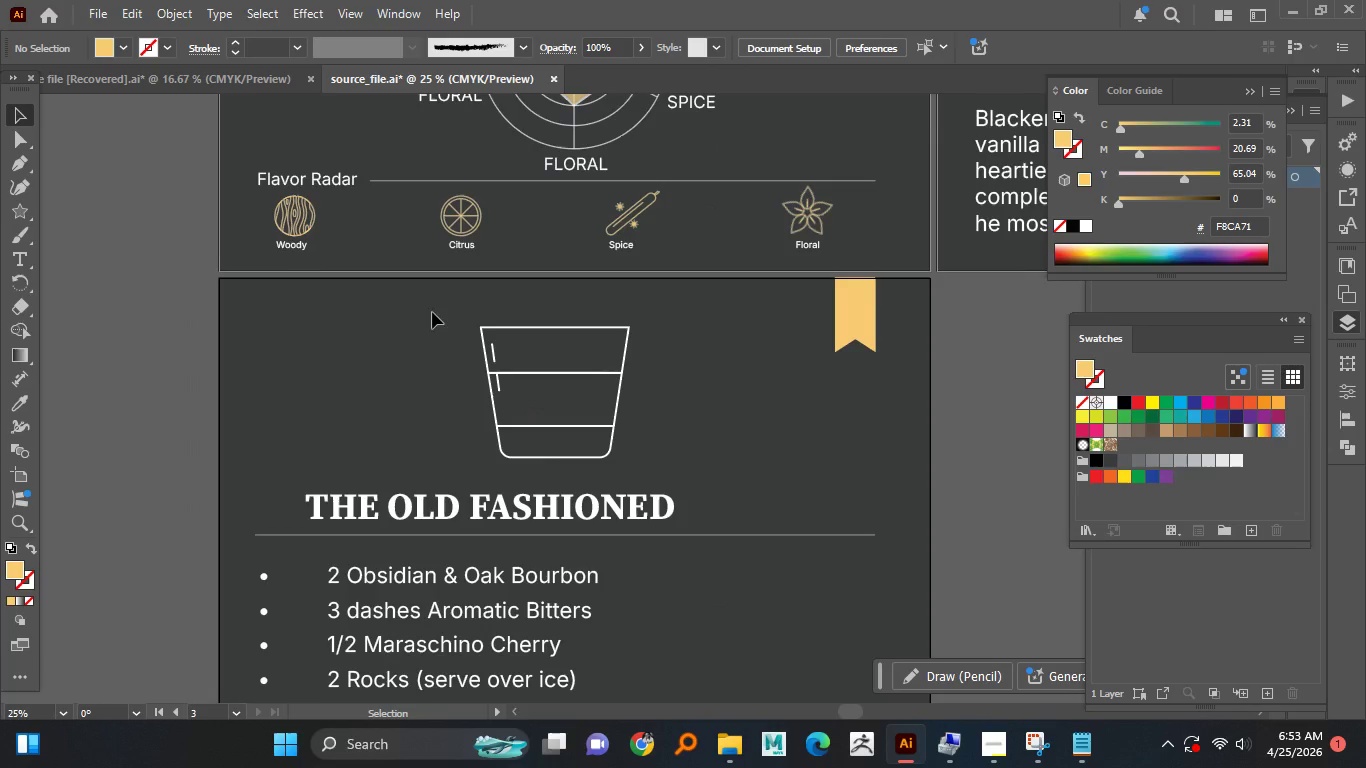 
left_click_drag(start_coordinate=[439, 299], to_coordinate=[656, 462])
 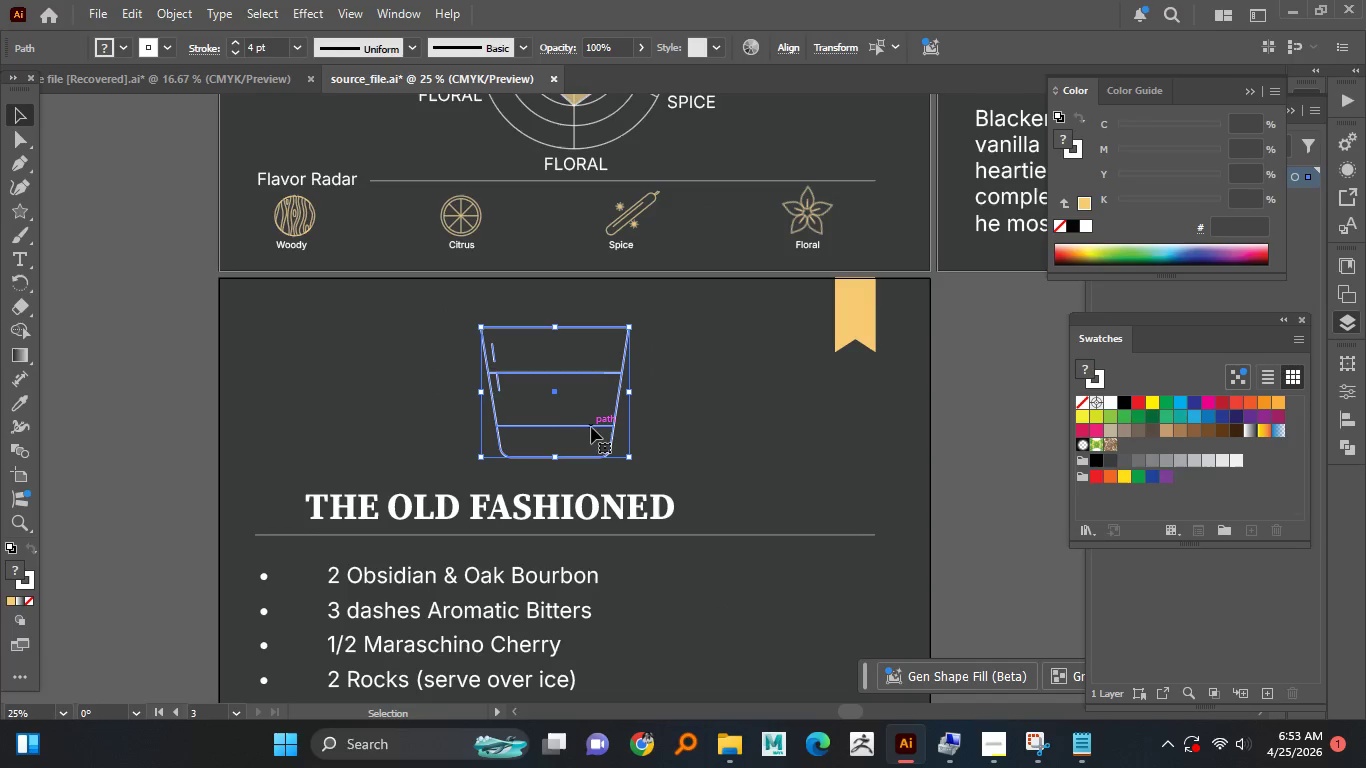 
hold_key(key=ShiftLeft, duration=1.06)
 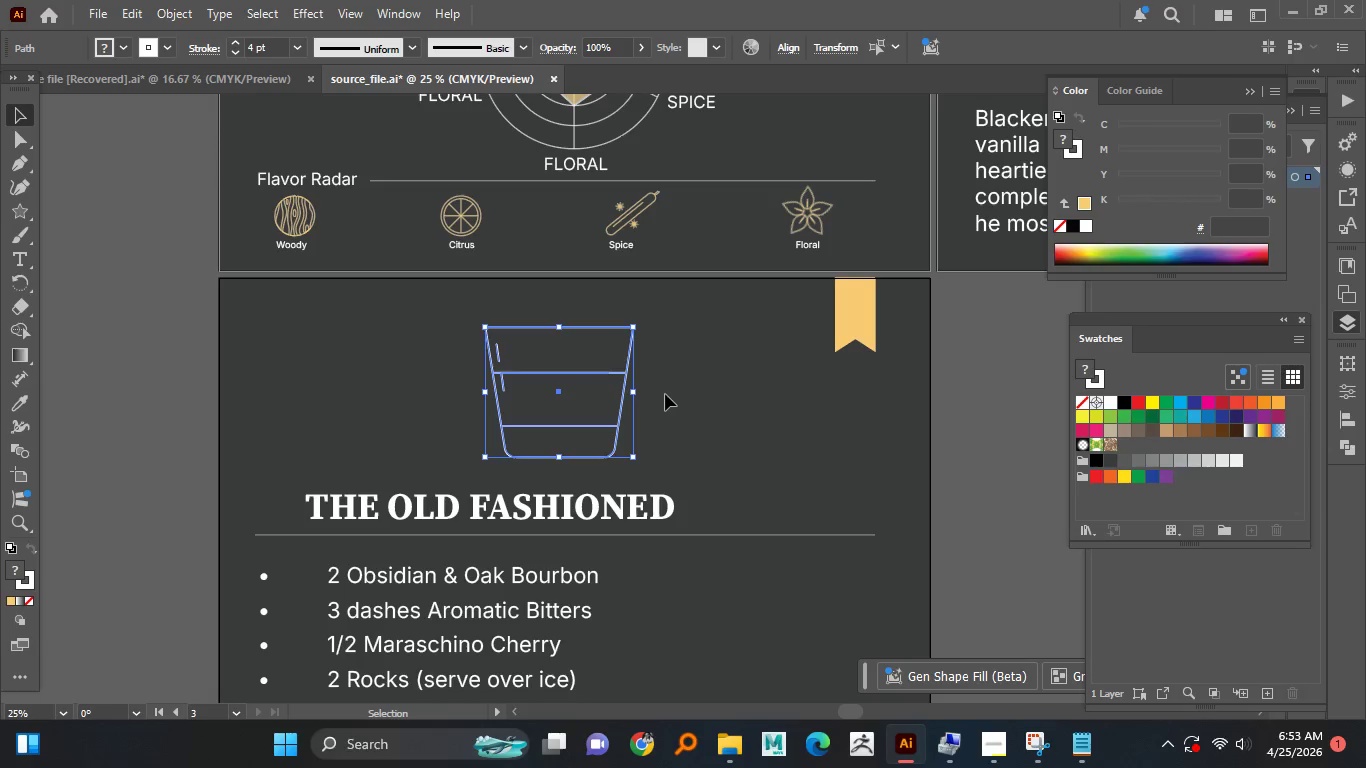 
left_click([665, 394])
 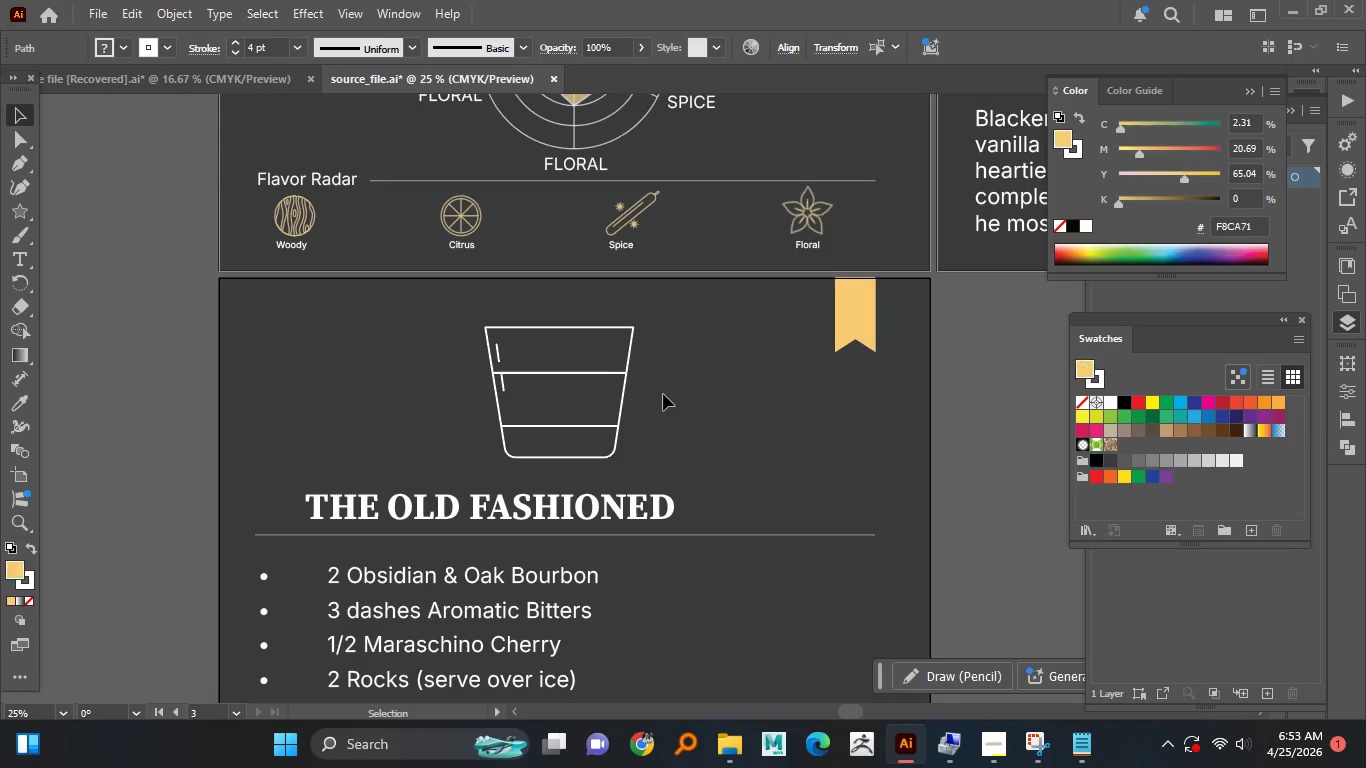 
hold_key(key=AltLeft, duration=1.5)
scroll: coordinate [661, 395], scroll_direction: down, amount: 1.0
 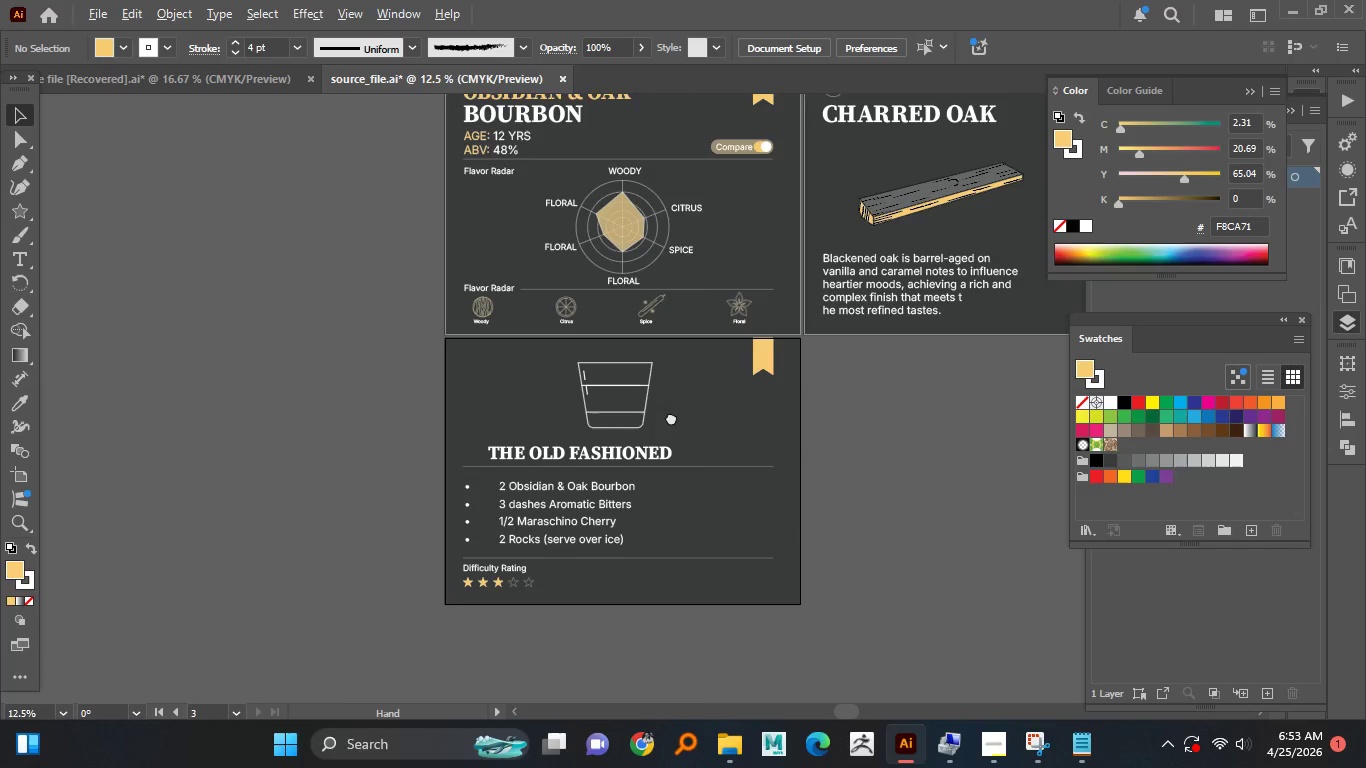 
hold_key(key=AltLeft, duration=0.86)
 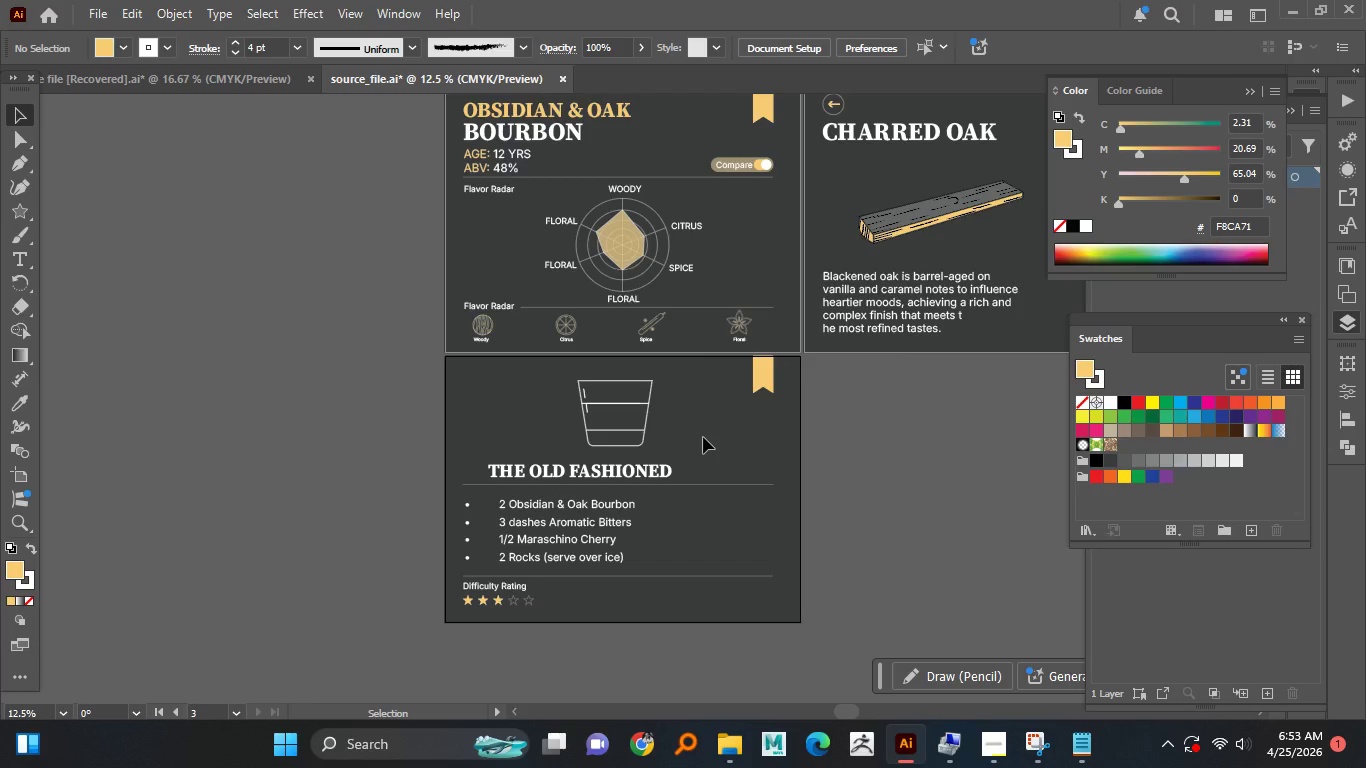 
wait(18.81)
 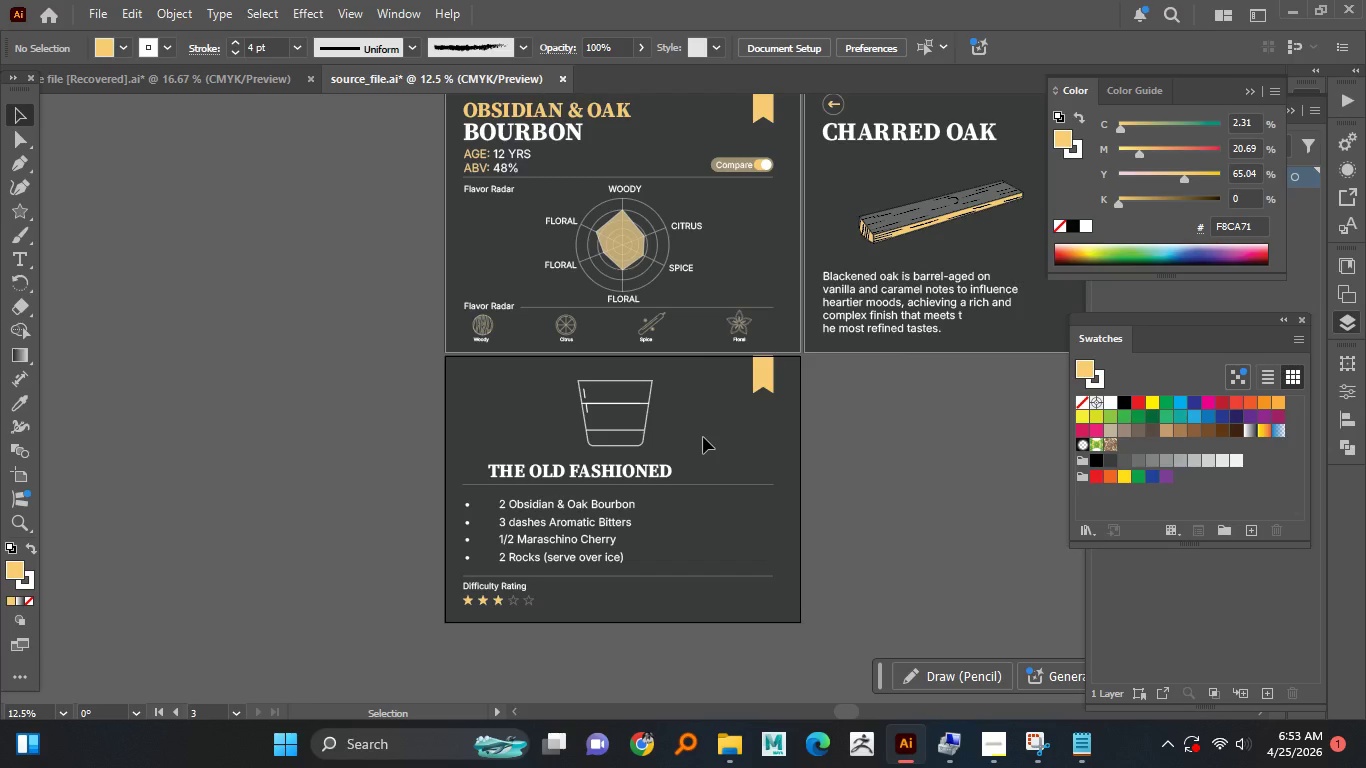 
hold_key(key=AltLeft, duration=1.52)
 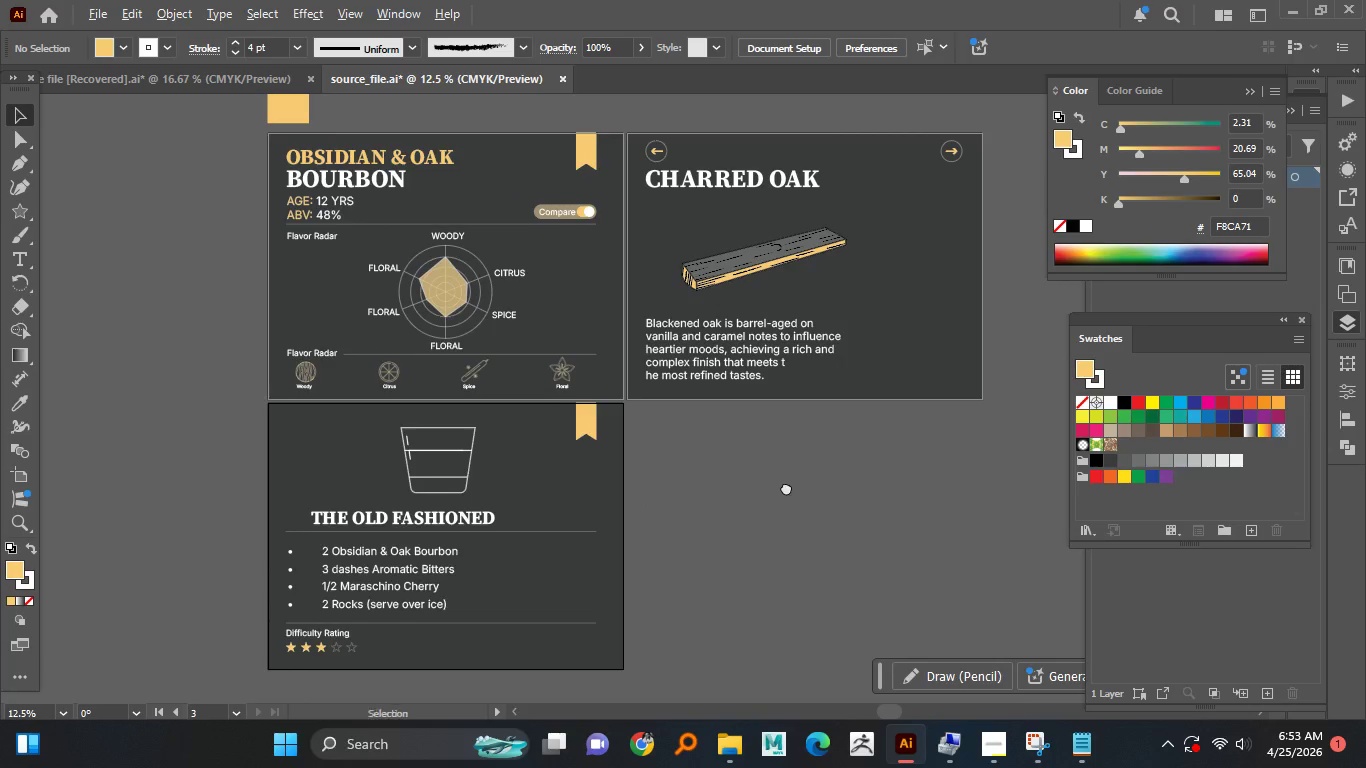 
hold_key(key=AltLeft, duration=1.5)
hold_key(key=AltLeft, duration=1.52)
scroll: coordinate [657, 285], scroll_direction: up, amount: 3.0
 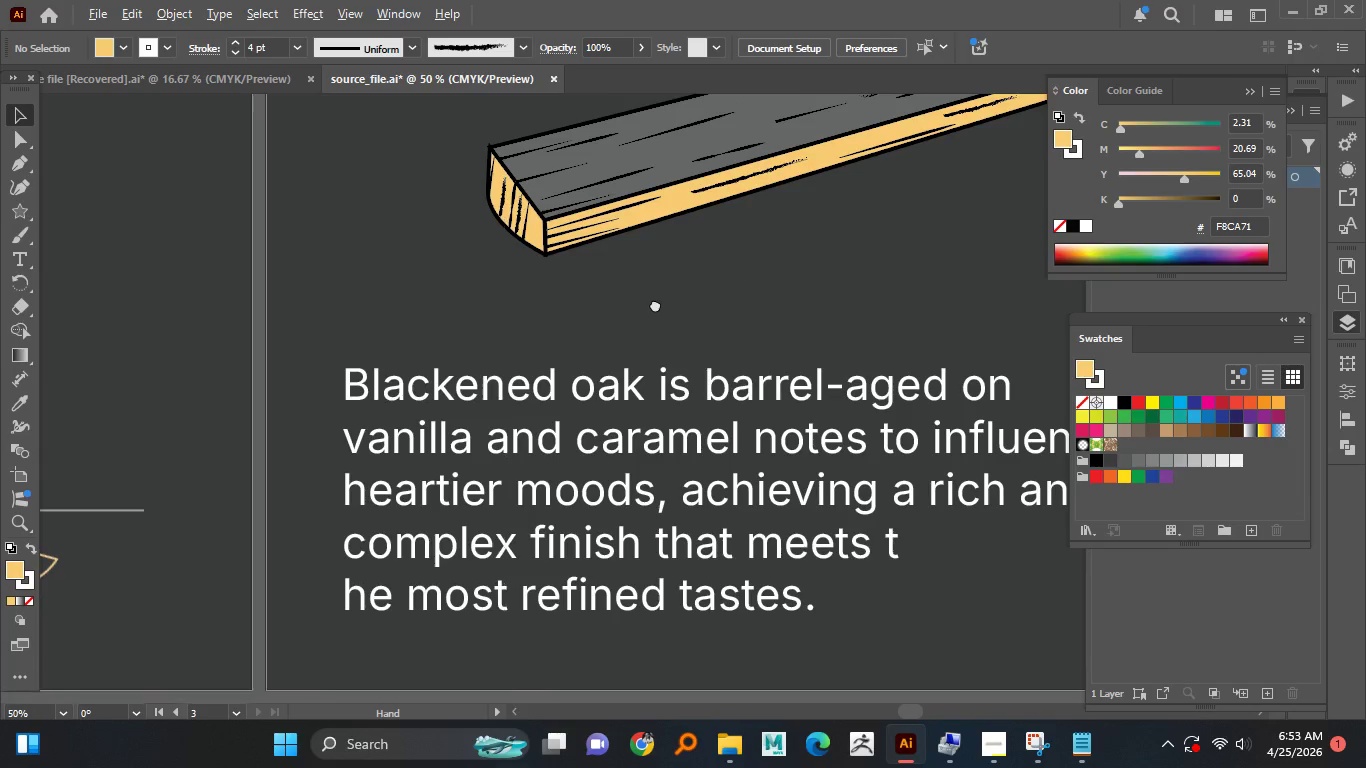 
hold_key(key=AltLeft, duration=1.5)
scroll: coordinate [660, 308], scroll_direction: down, amount: 2.0
 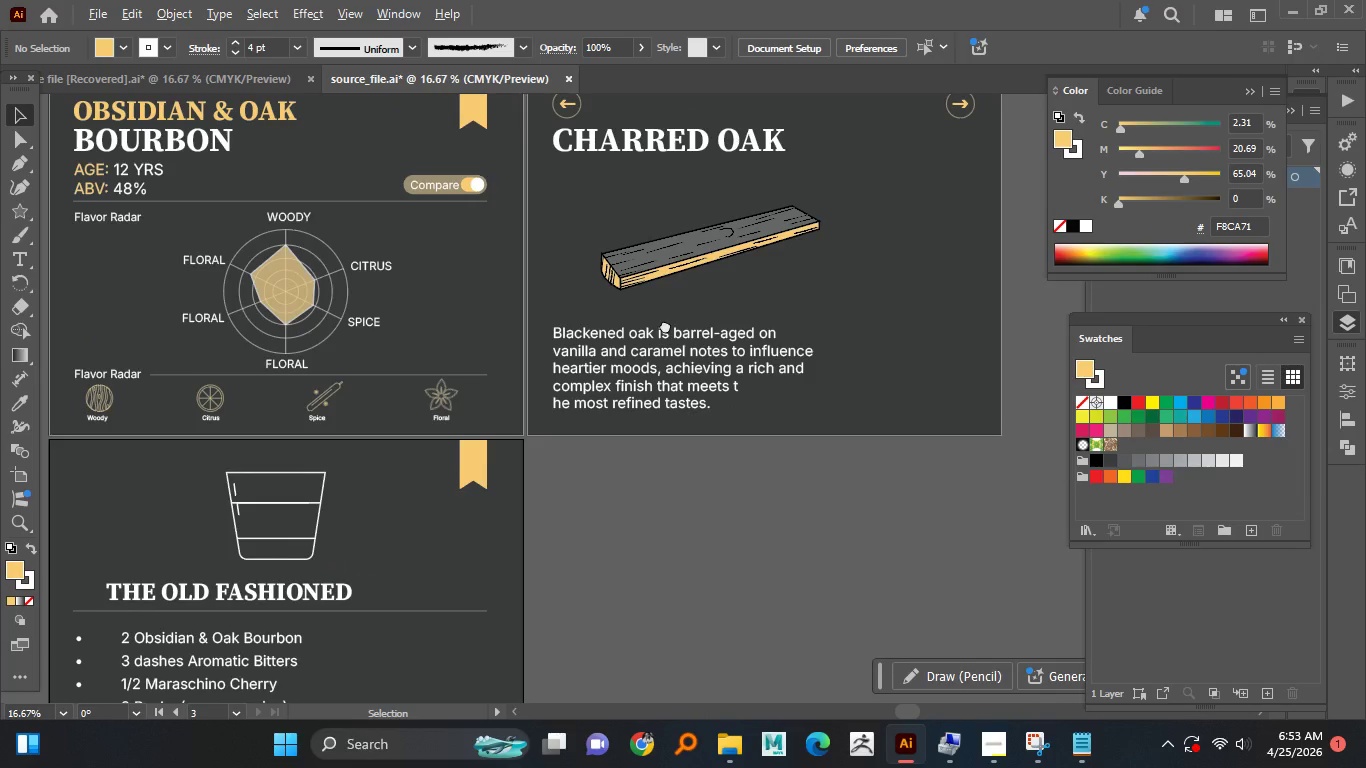 
hold_key(key=AltLeft, duration=1.5)
scroll: coordinate [677, 329], scroll_direction: down, amount: 1.0
 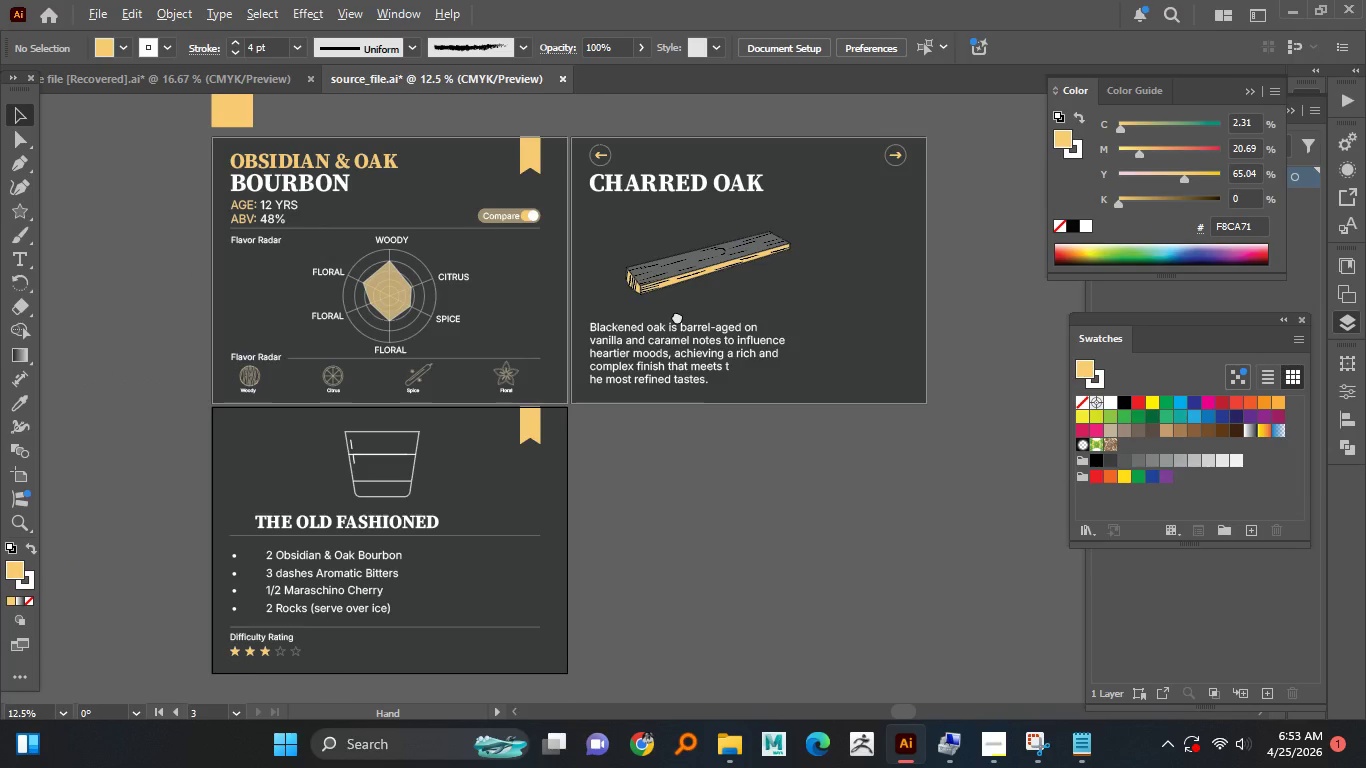 
hold_key(key=AltLeft, duration=1.19)
 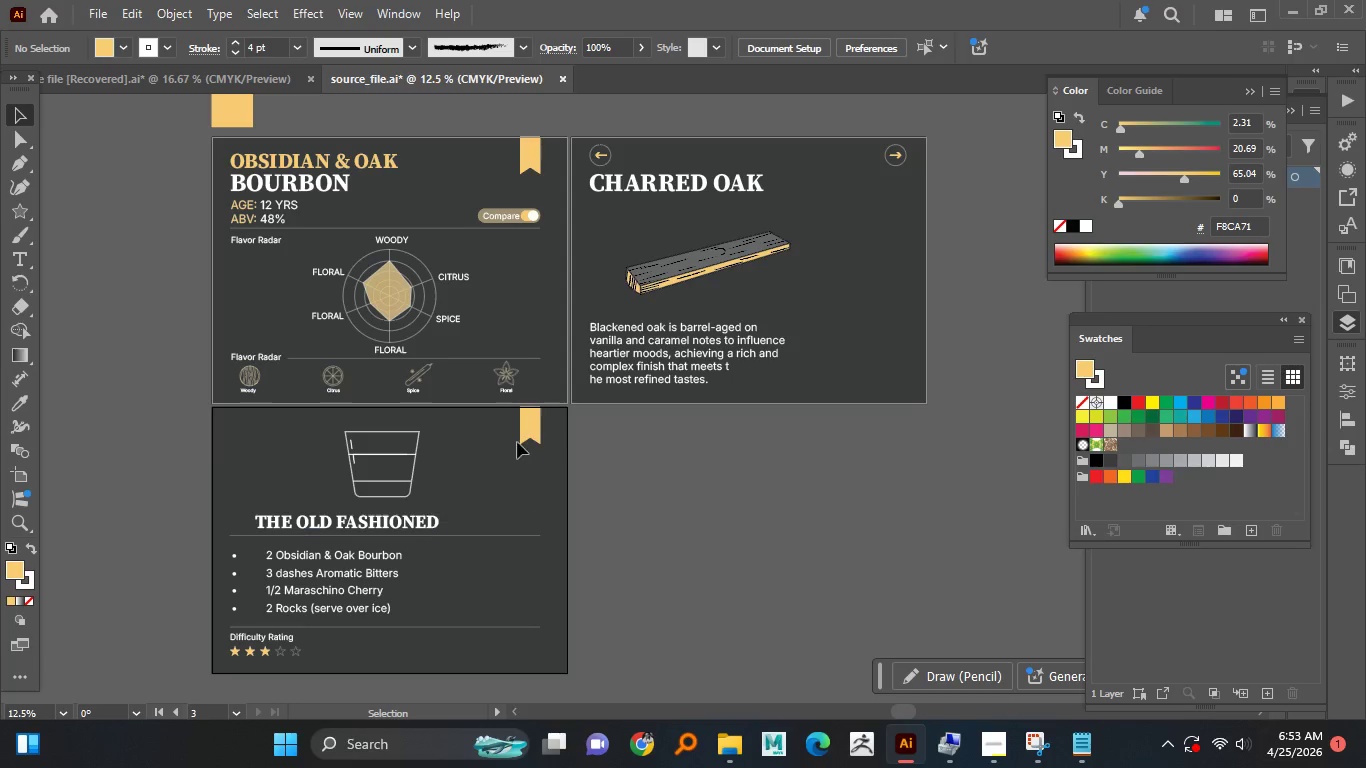 
mouse_move([568, 471])
 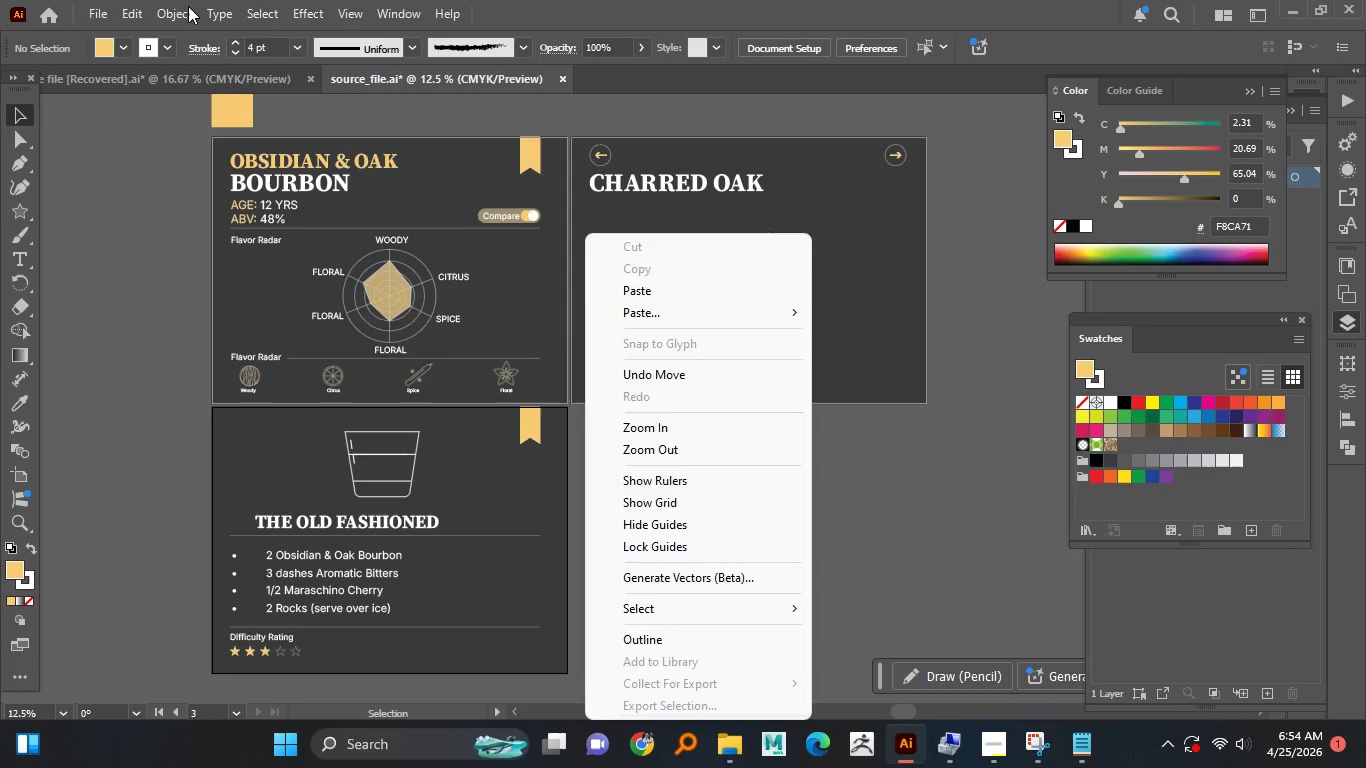 
left_click([183, 6])
 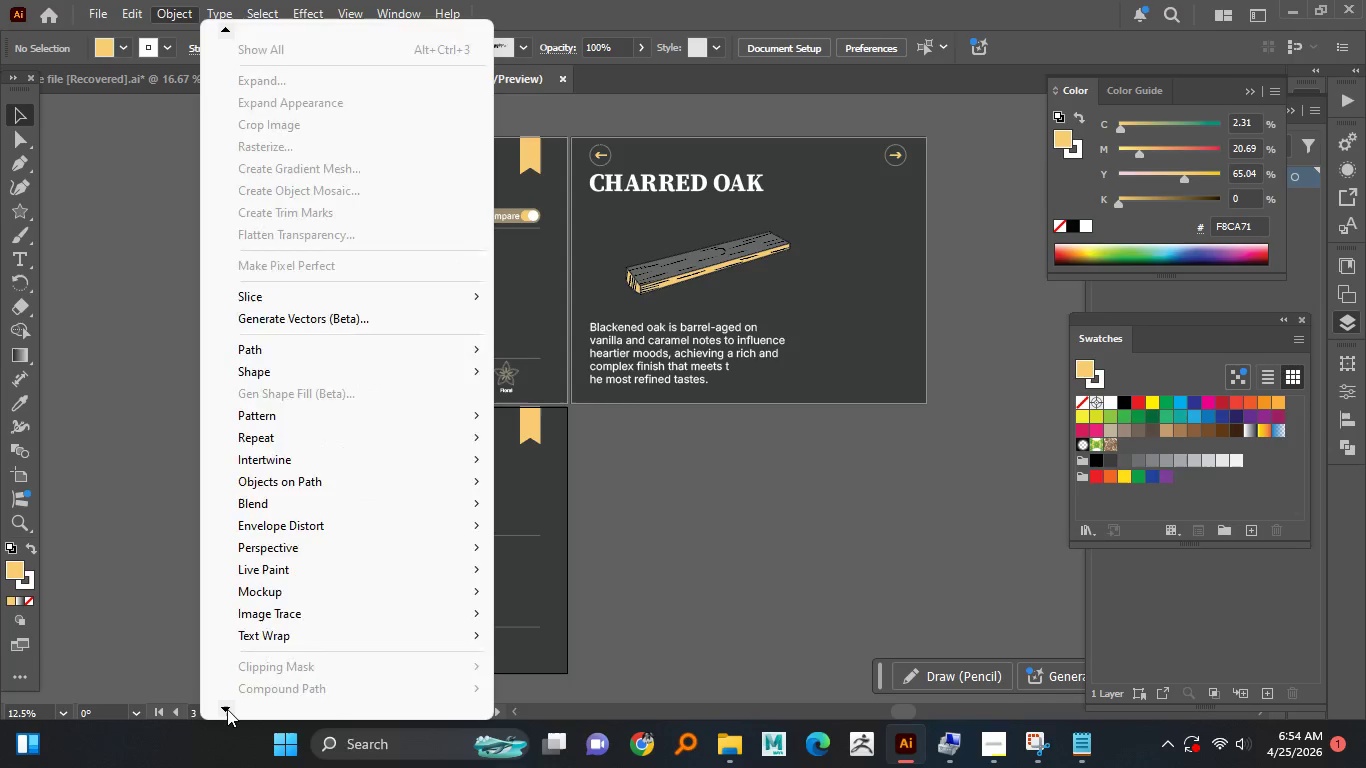 
wait(5.56)
 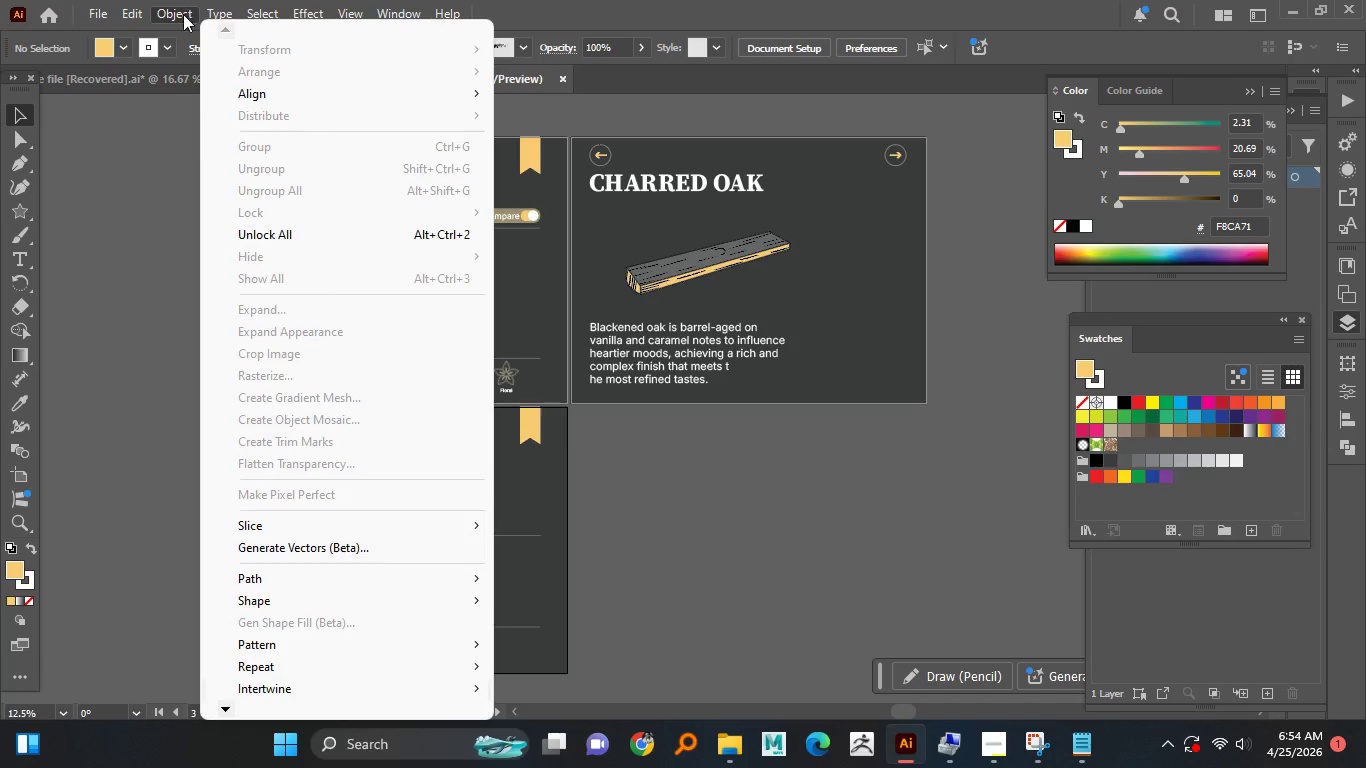 
left_click([774, 567])
 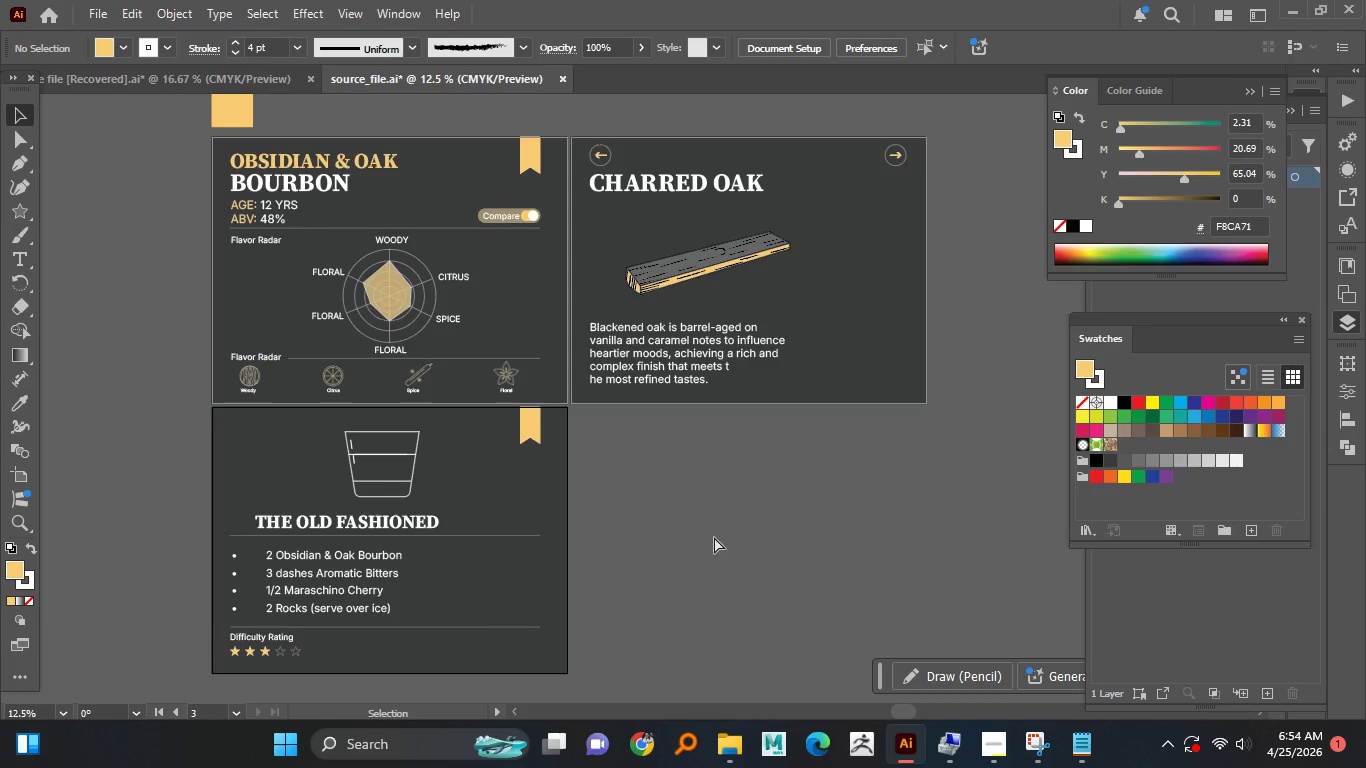 
key(Control+A)
 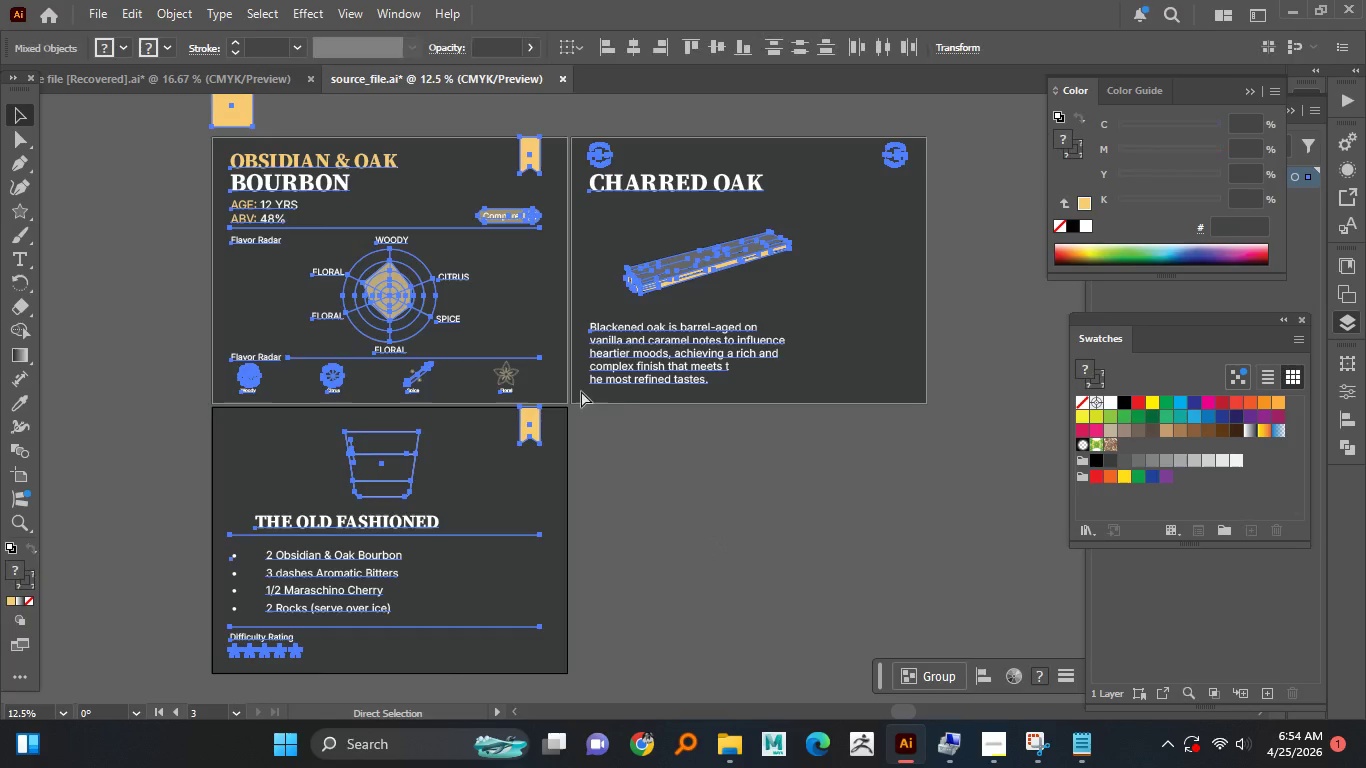 
mouse_move([600, 404])
 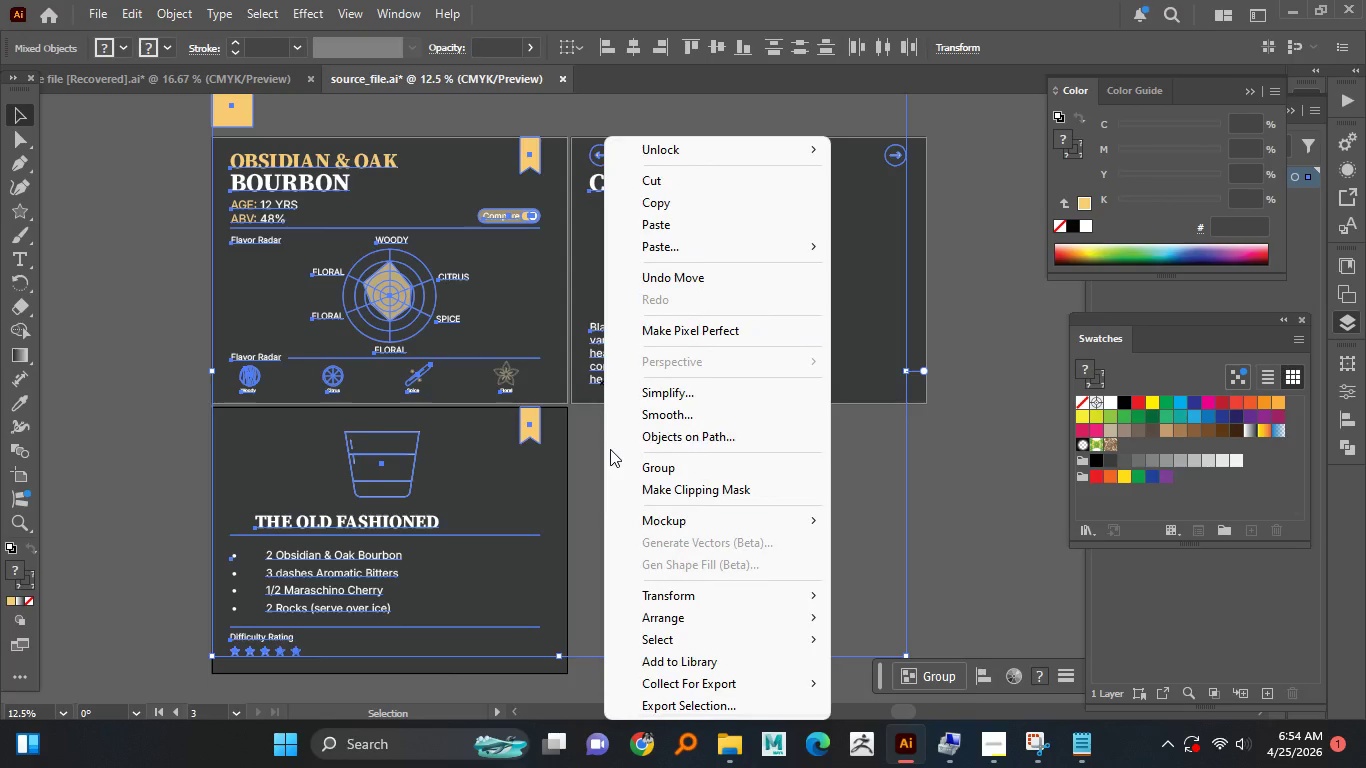 
left_click([610, 449])
 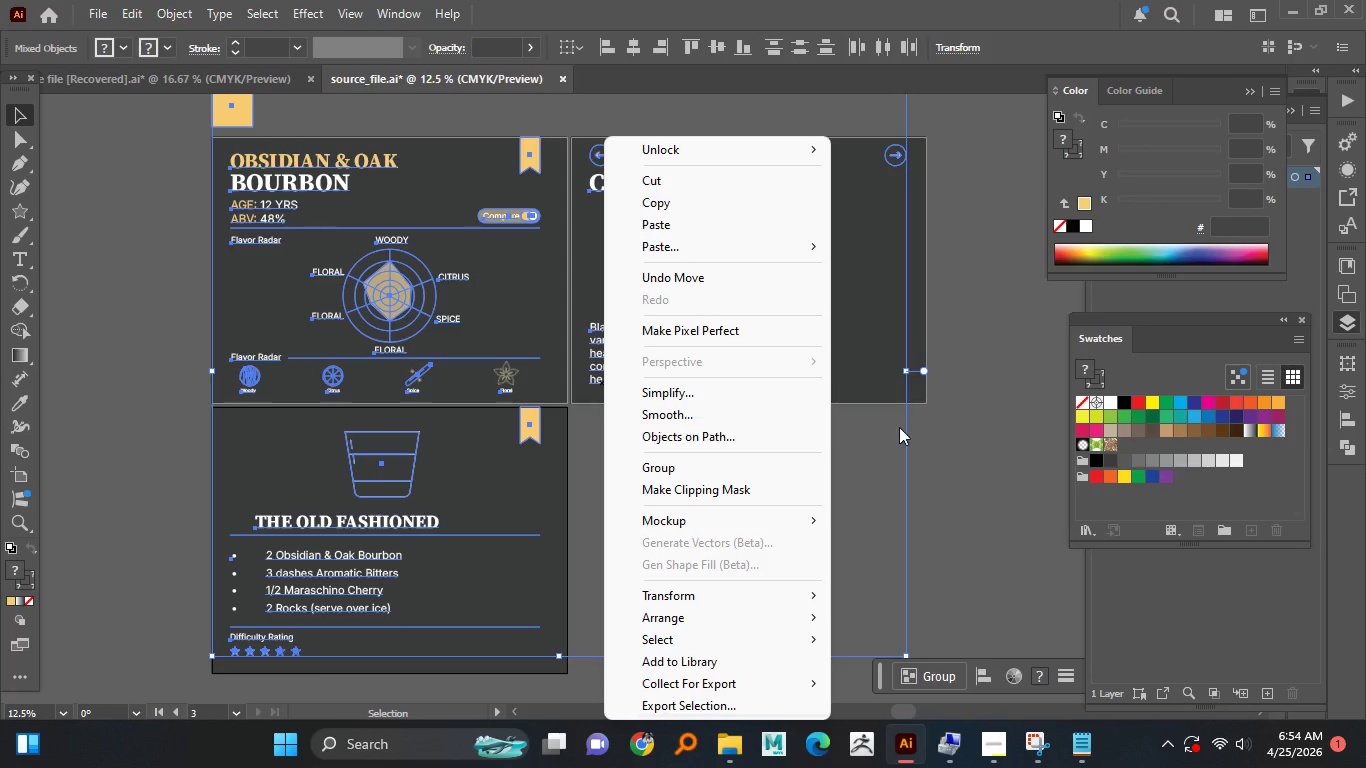 
left_click([947, 429])
 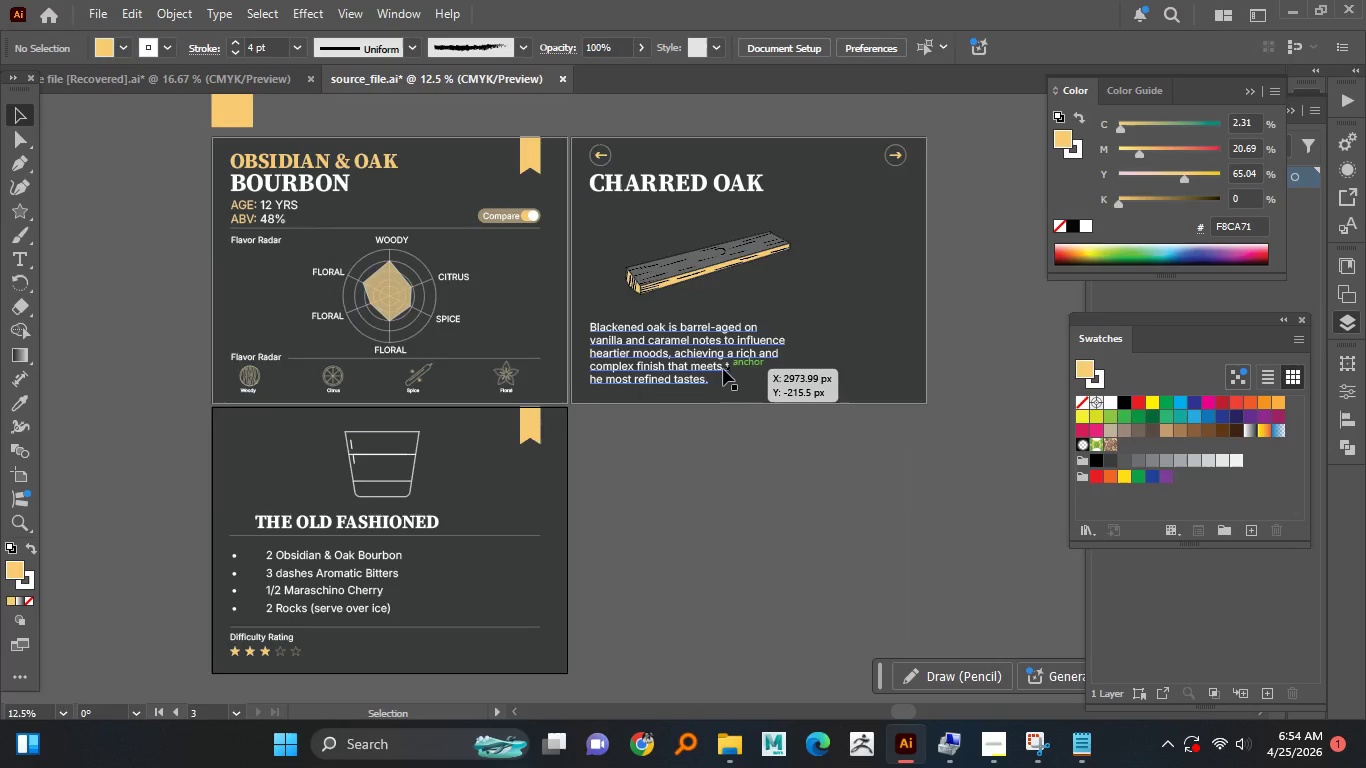 
left_click([721, 369])
 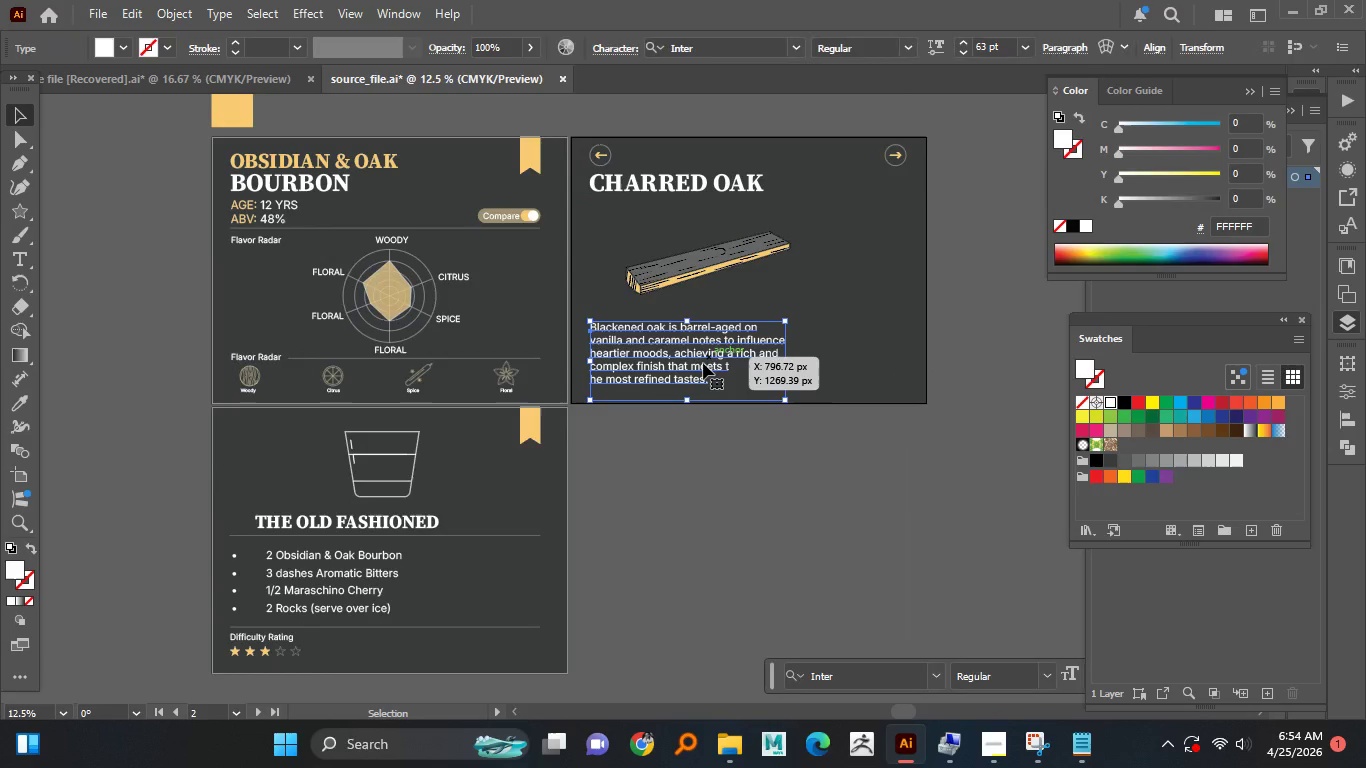 
right_click([703, 363])
 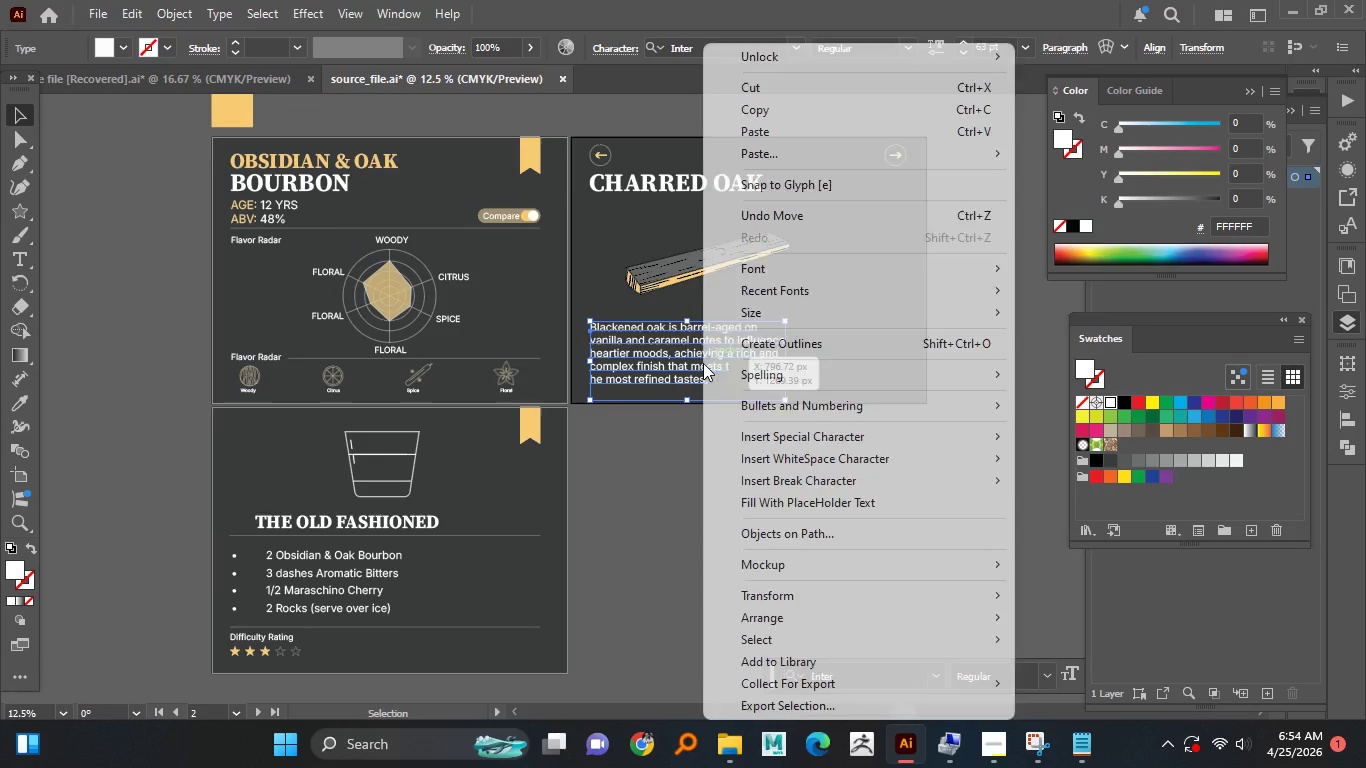 
right_click([703, 363])
 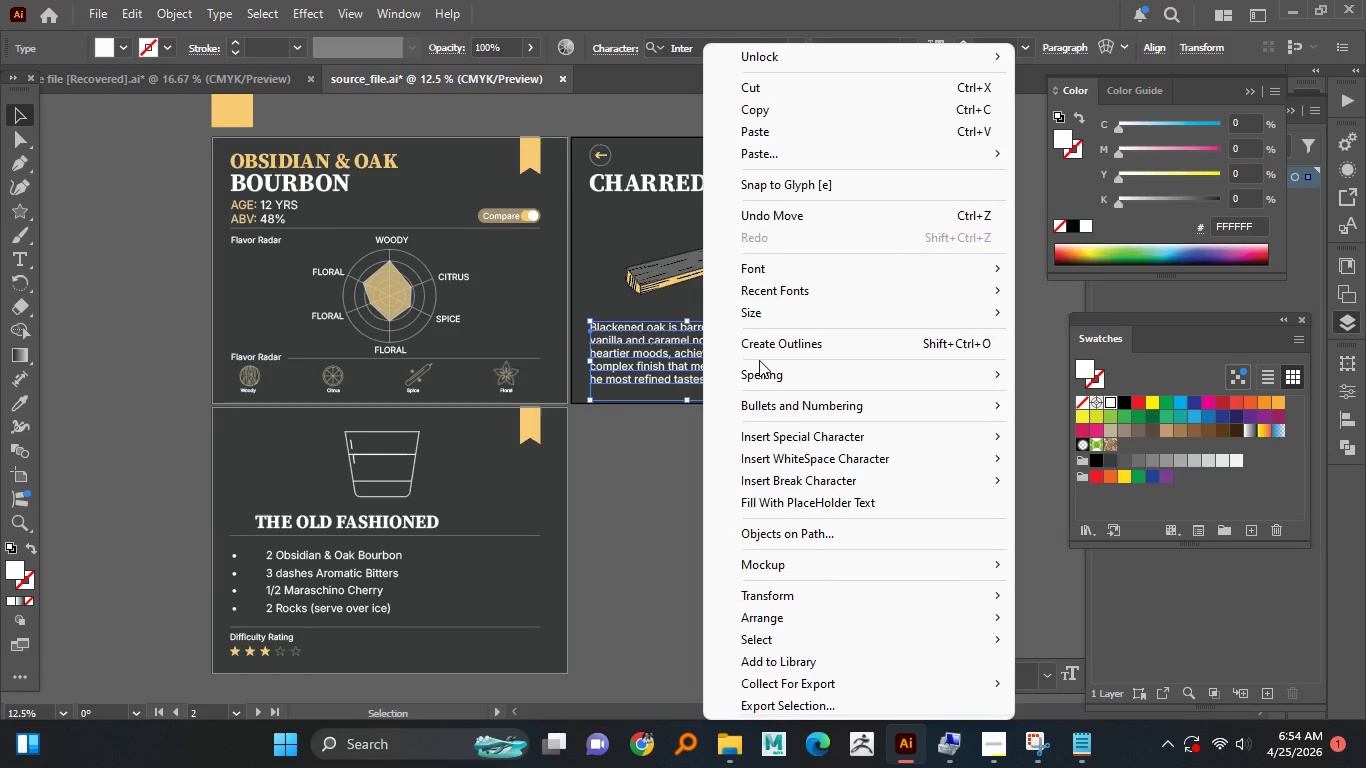 
left_click([773, 372])
 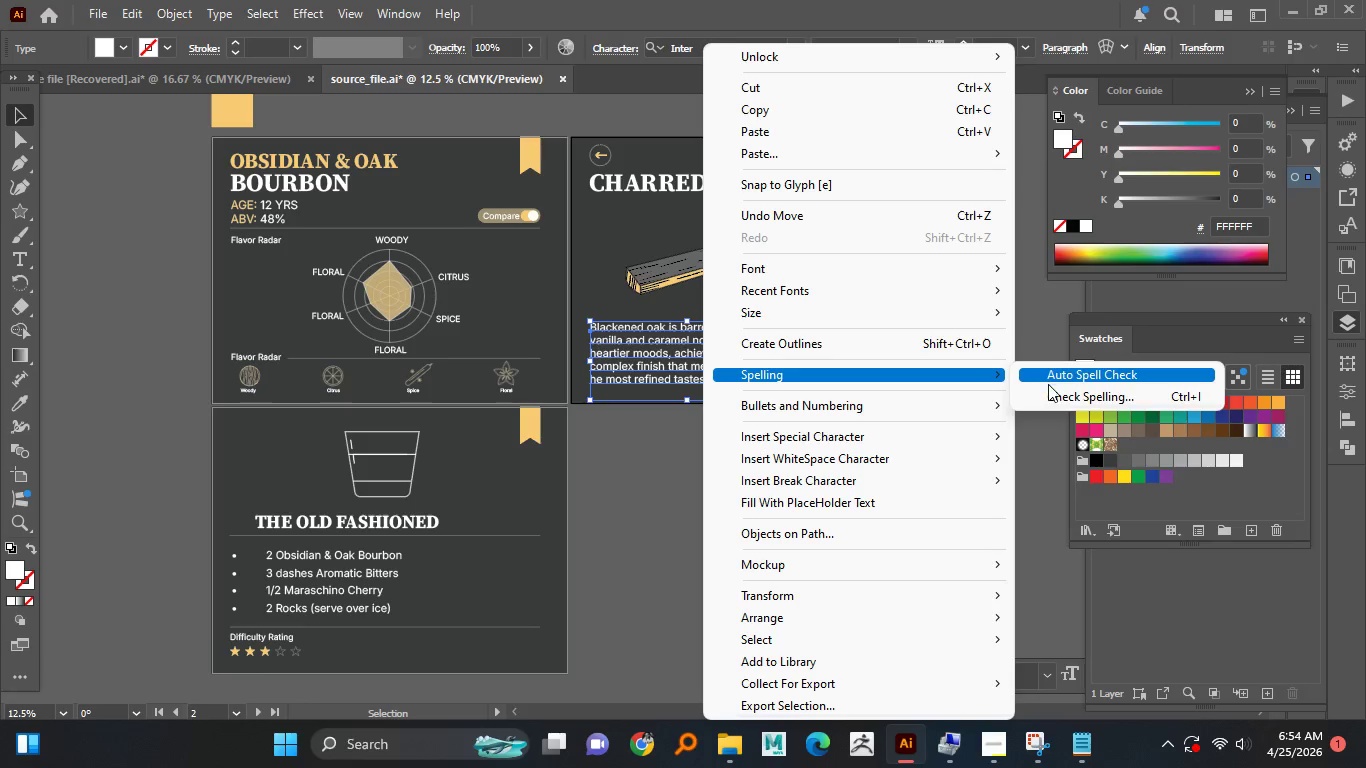 
left_click([1047, 392])
 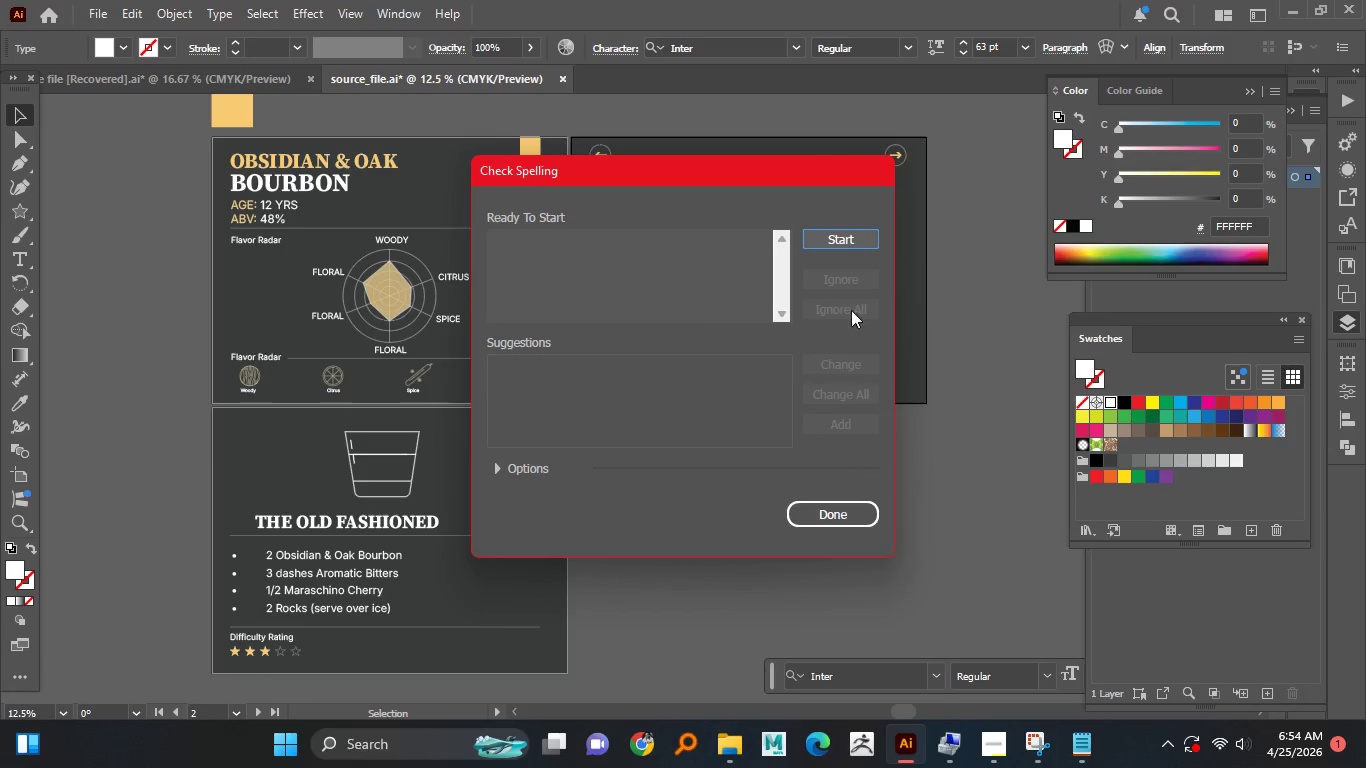 
left_click([838, 238])
 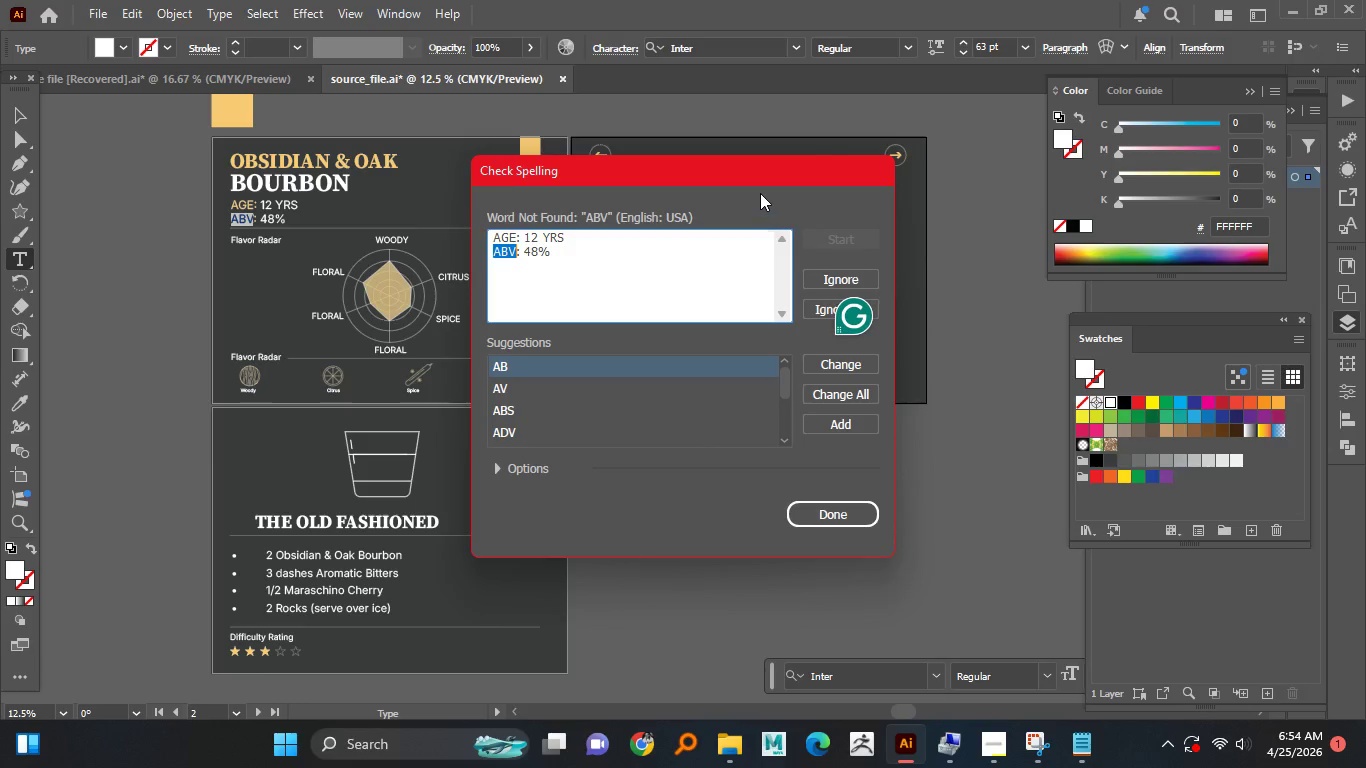 
left_click_drag(start_coordinate=[727, 176], to_coordinate=[838, 95])
 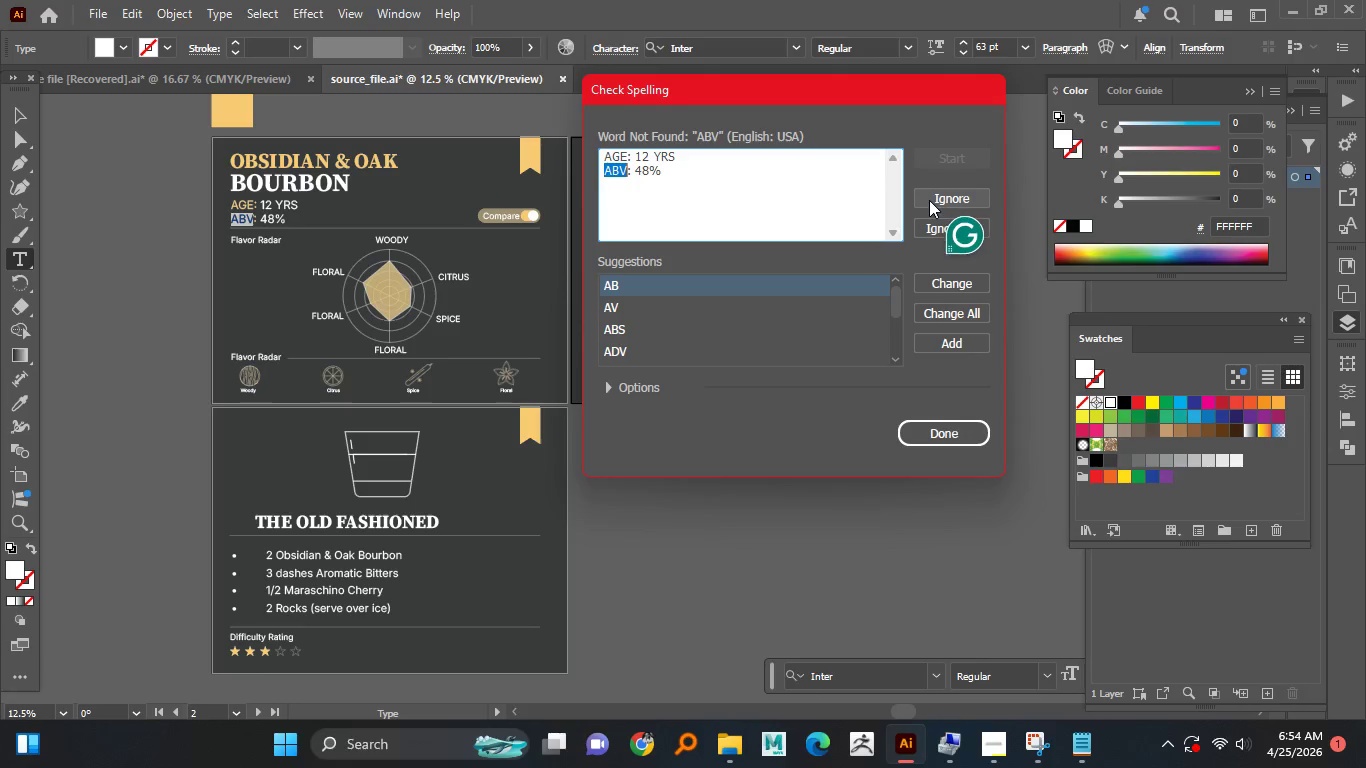 
left_click([935, 194])
 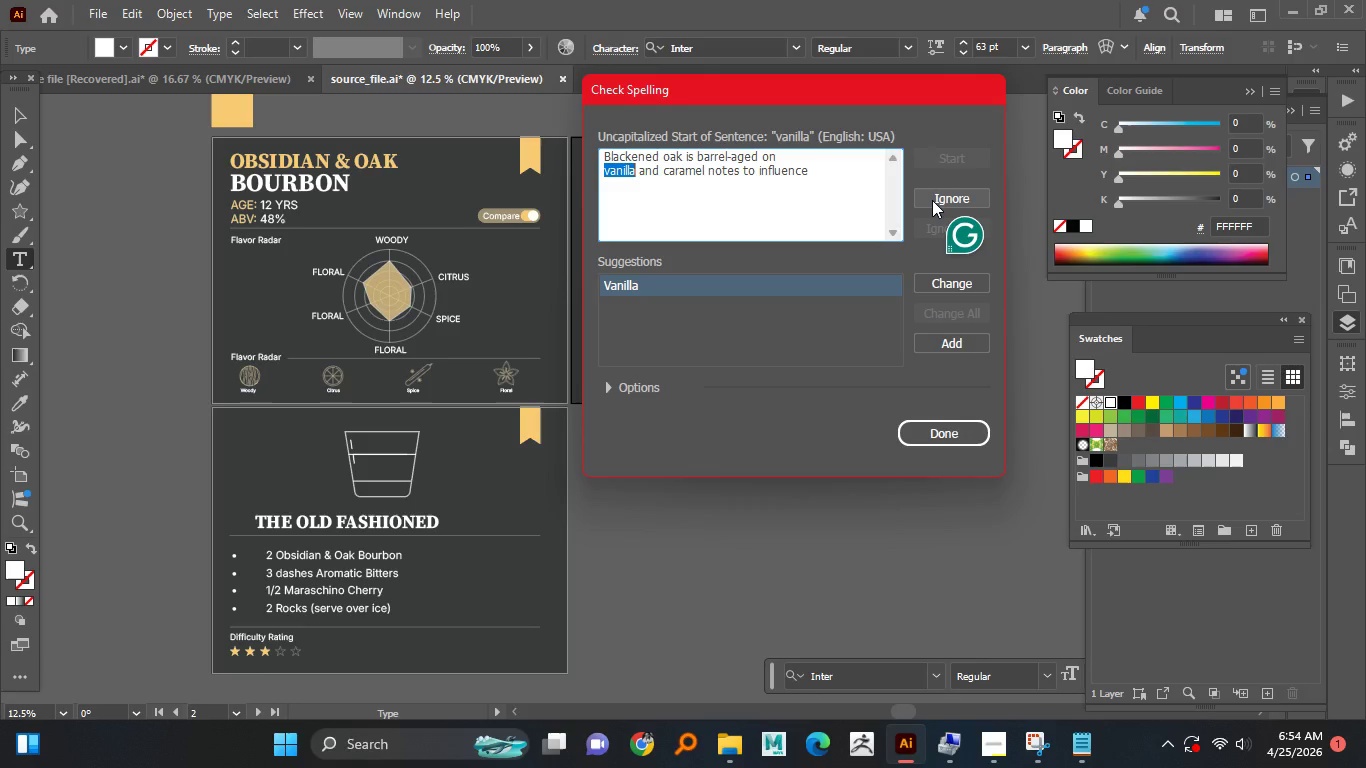 
wait(13.14)
 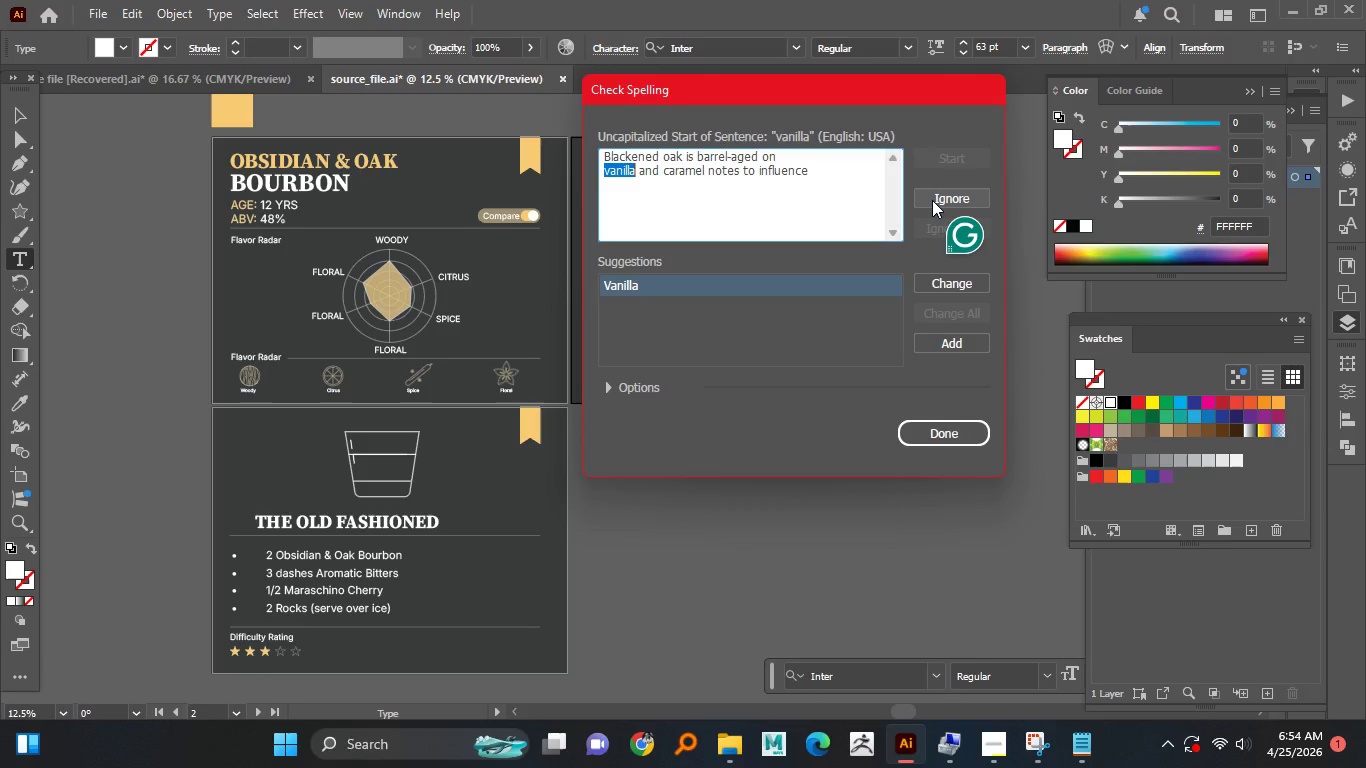 
left_click([934, 274])
 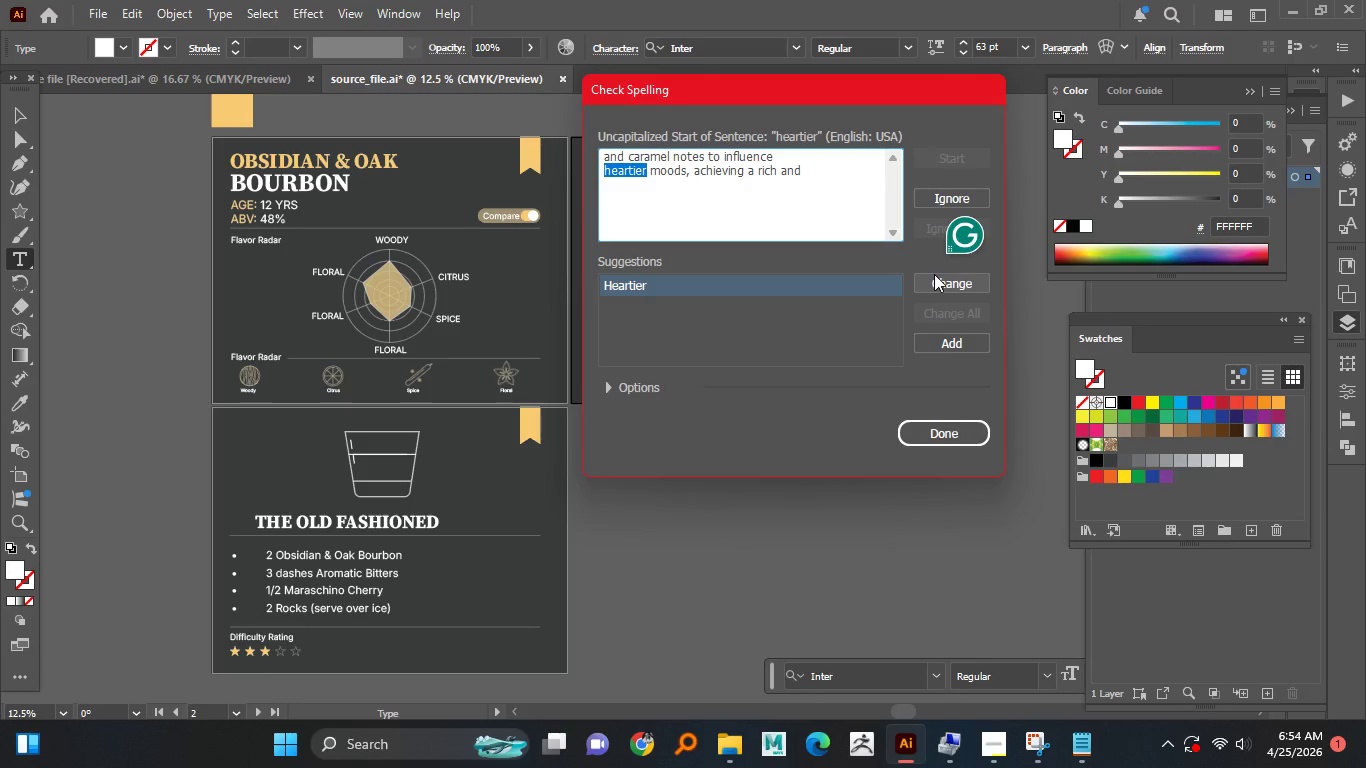 
wait(6.76)
 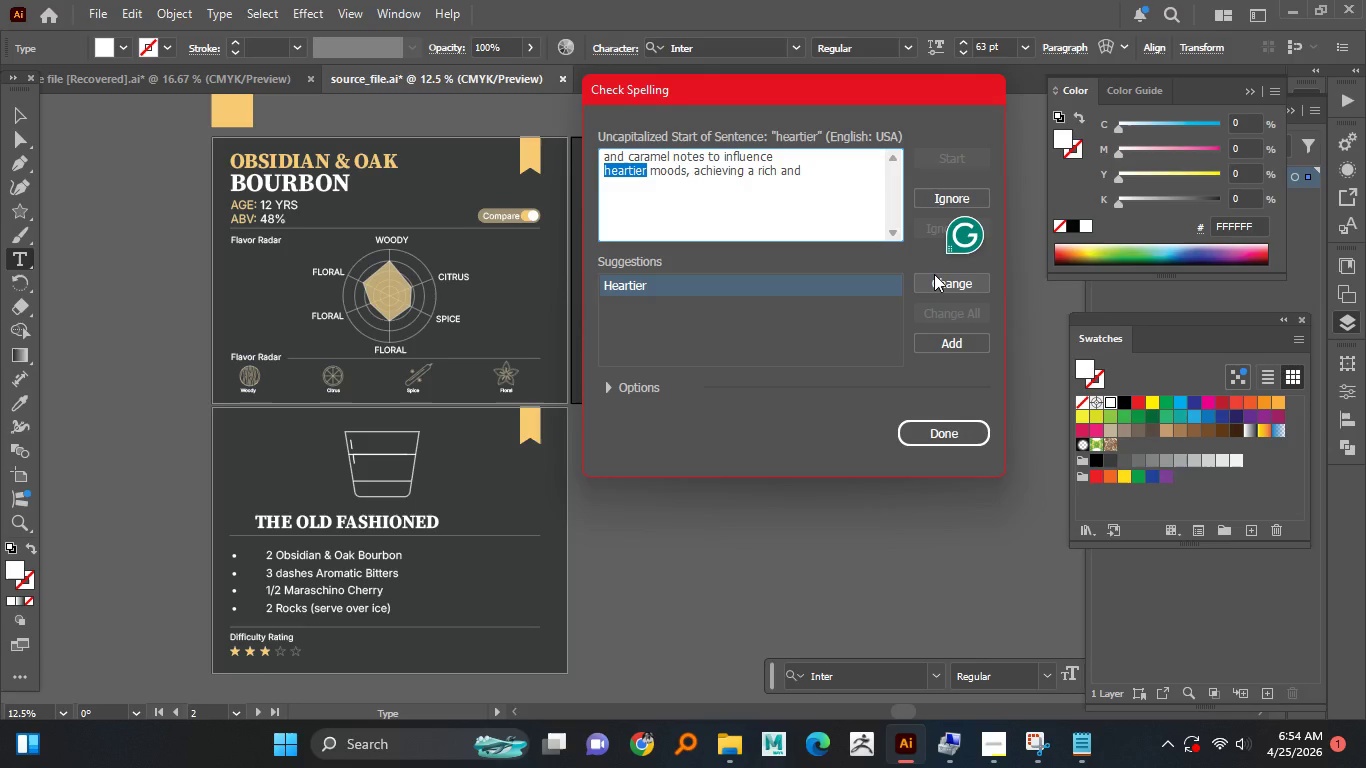 
left_click([934, 274])
 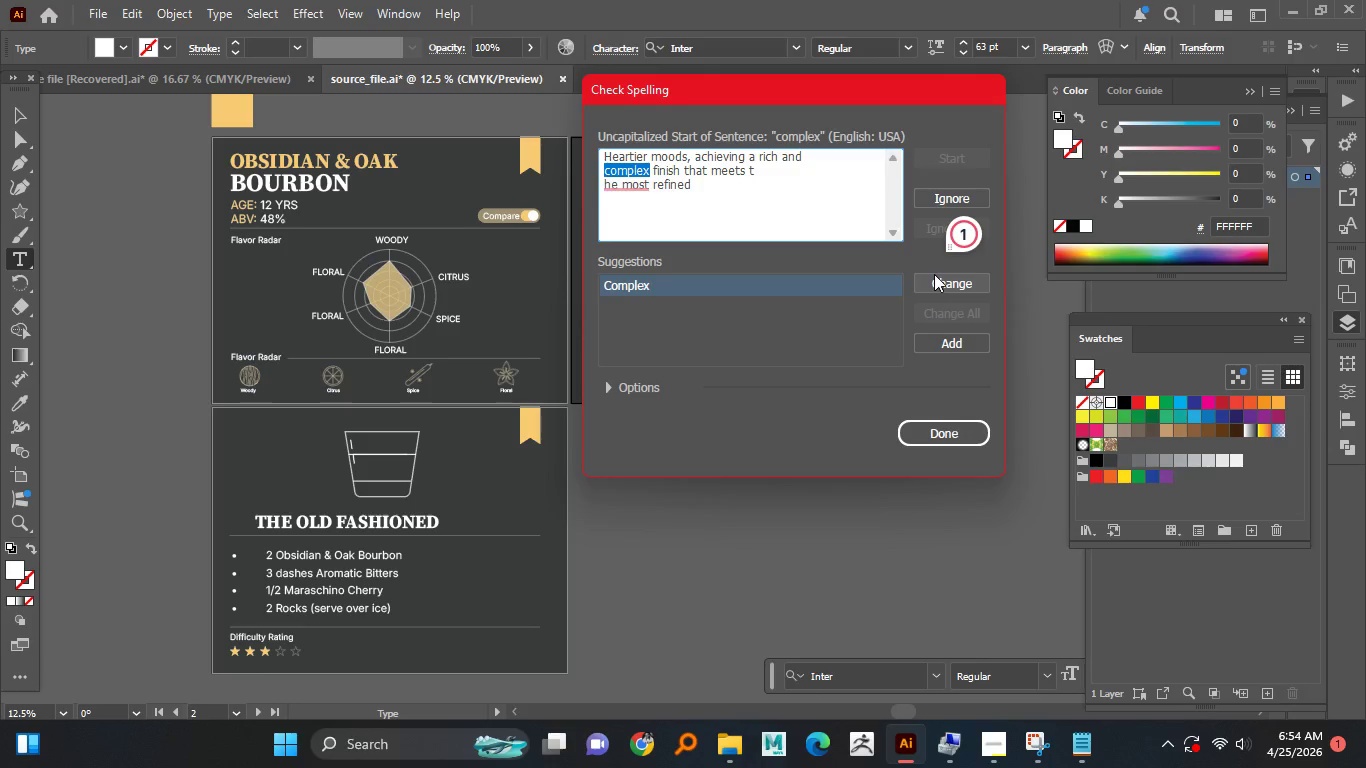 
wait(8.36)
 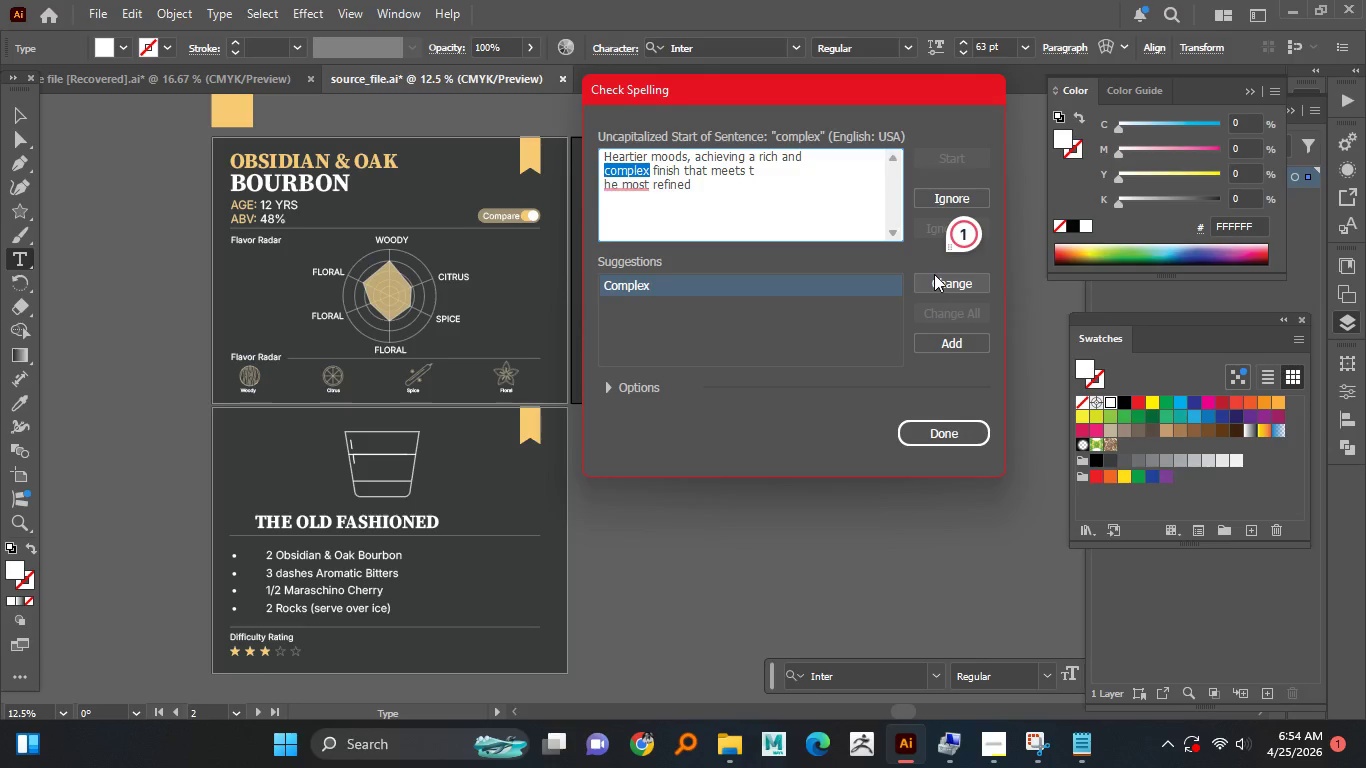 
left_click([934, 274])
 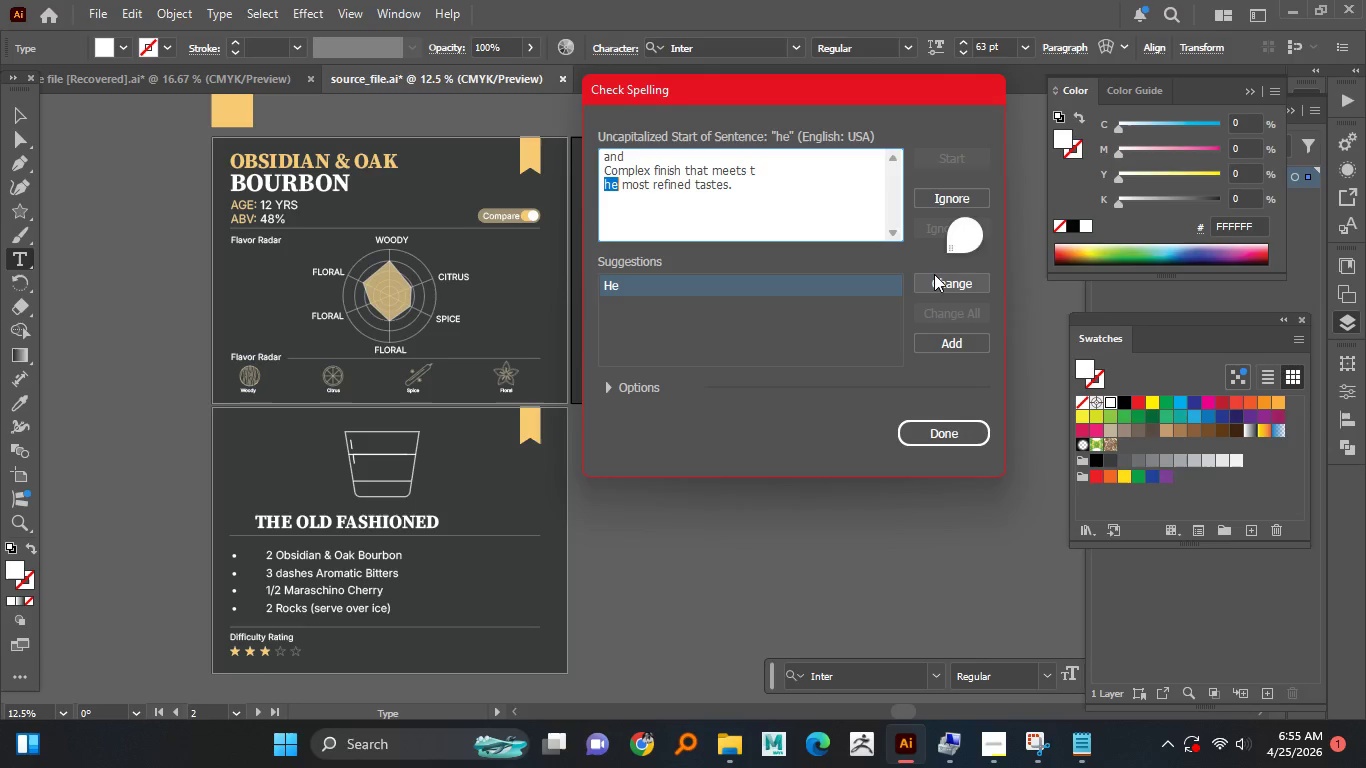 
left_click([934, 274])
 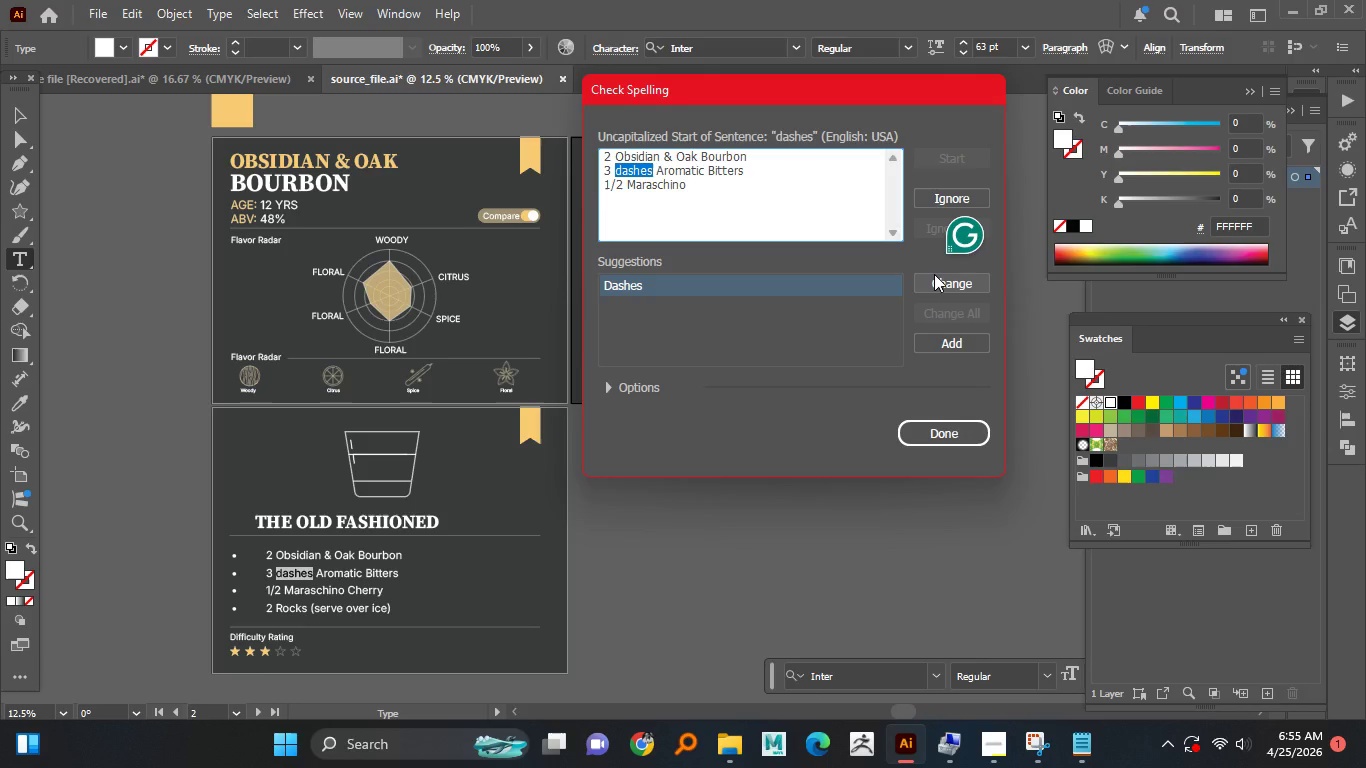 
left_click([934, 274])
 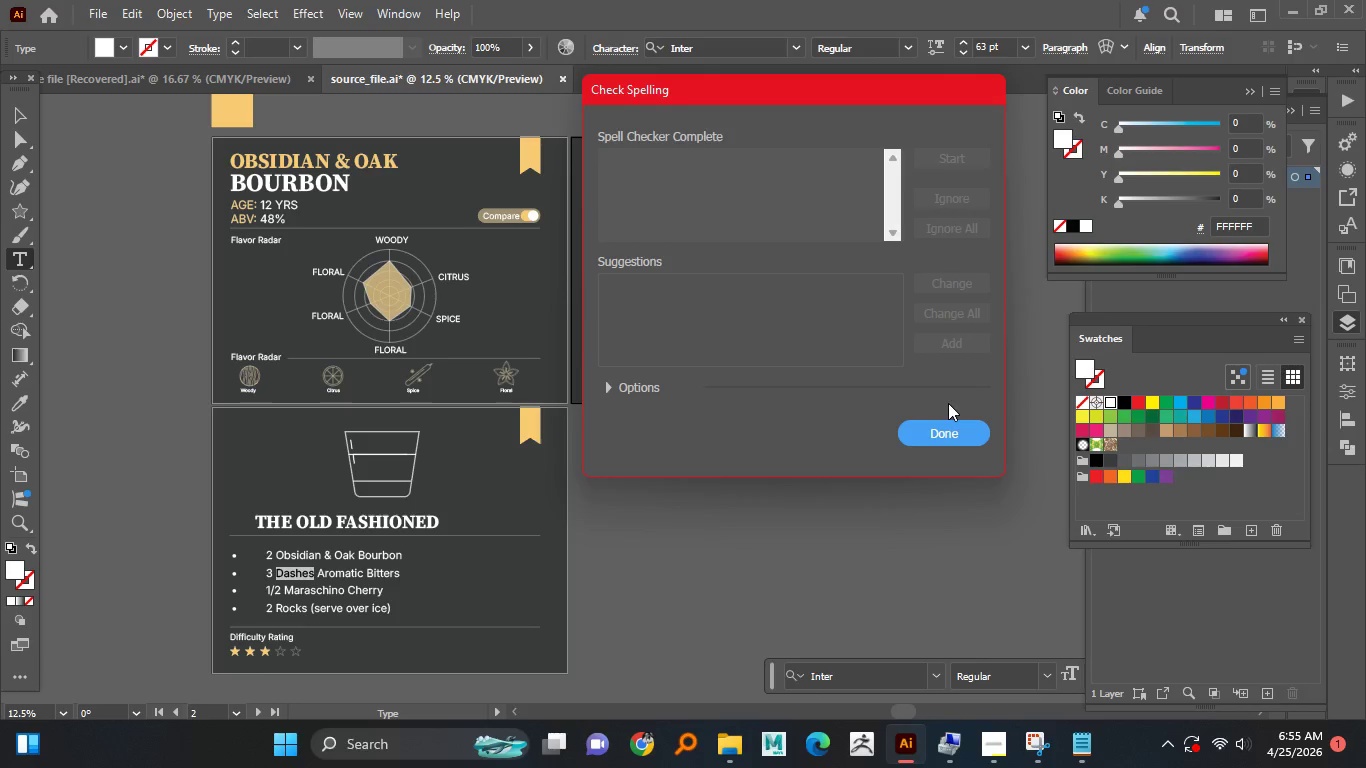 
left_click([959, 431])
 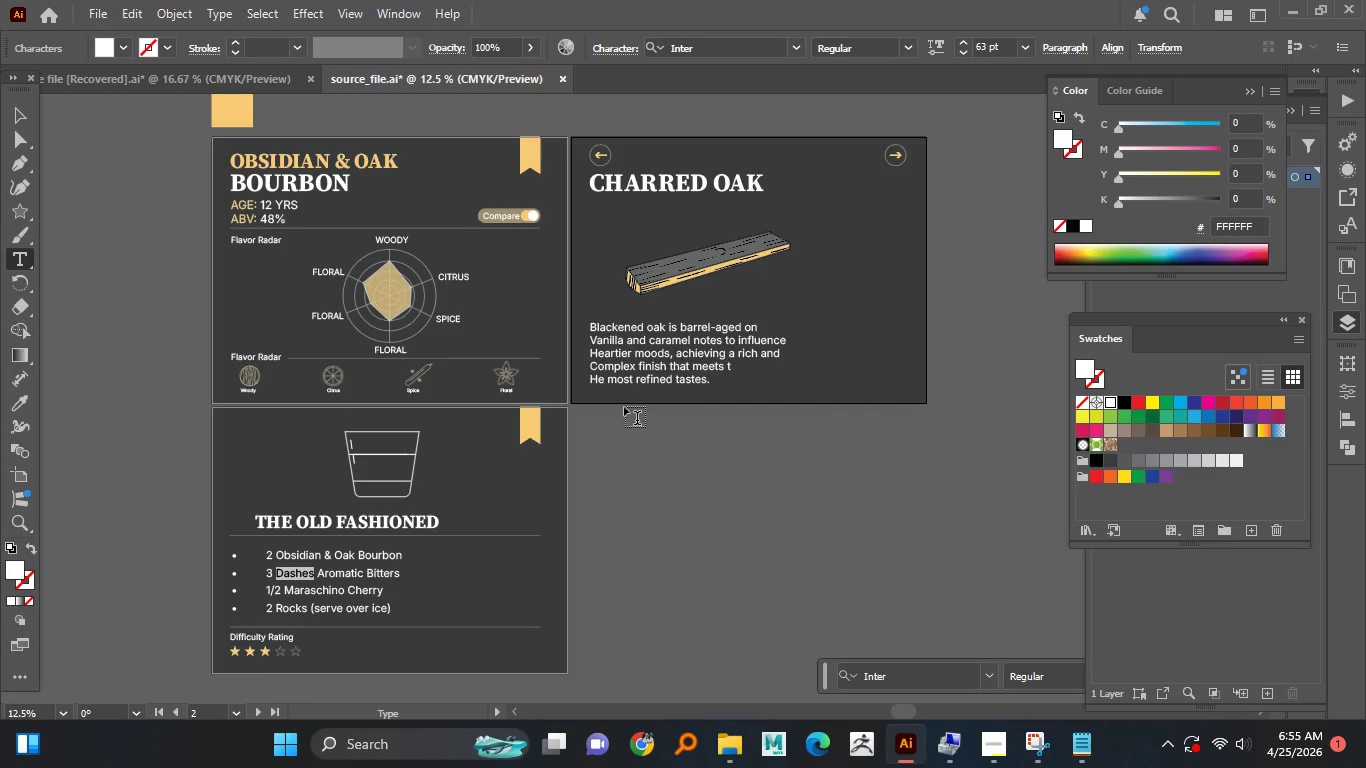 
wait(10.84)
 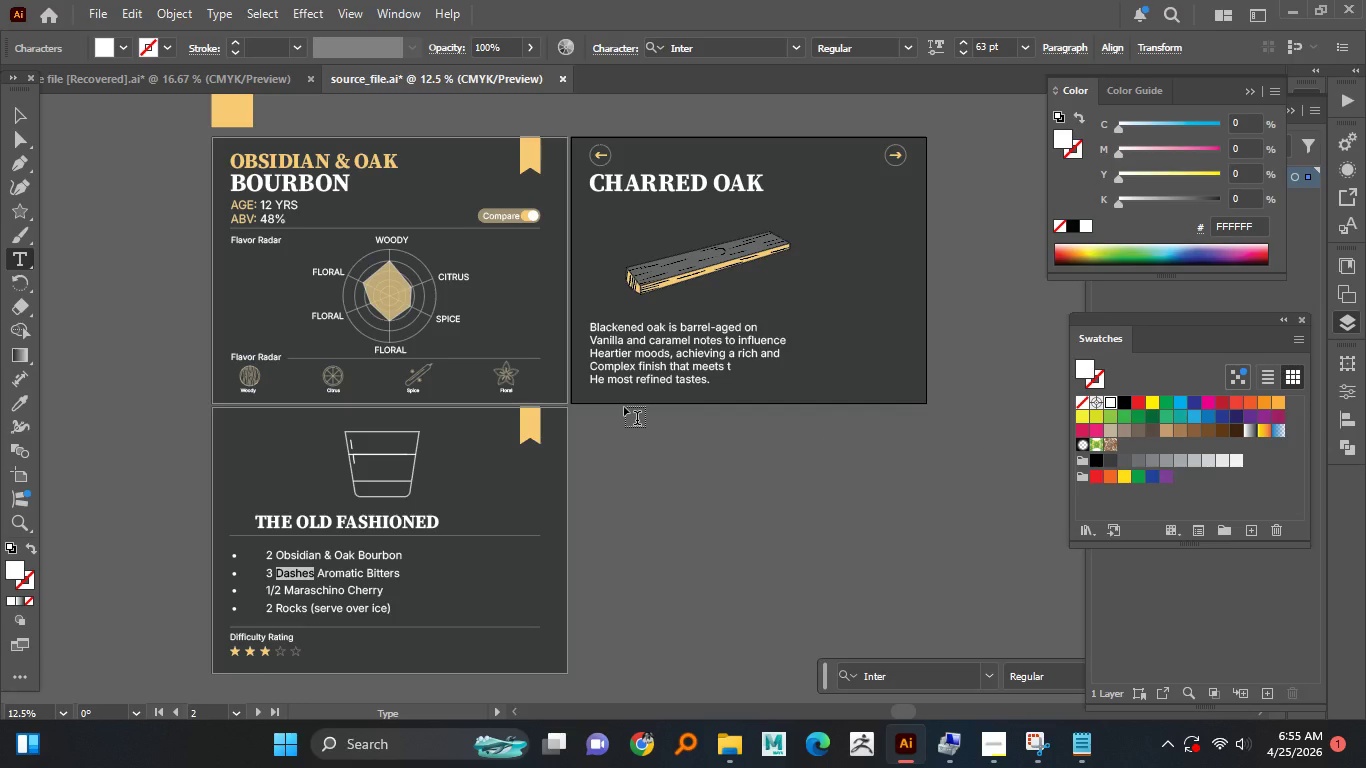 
left_click([15, 109])
 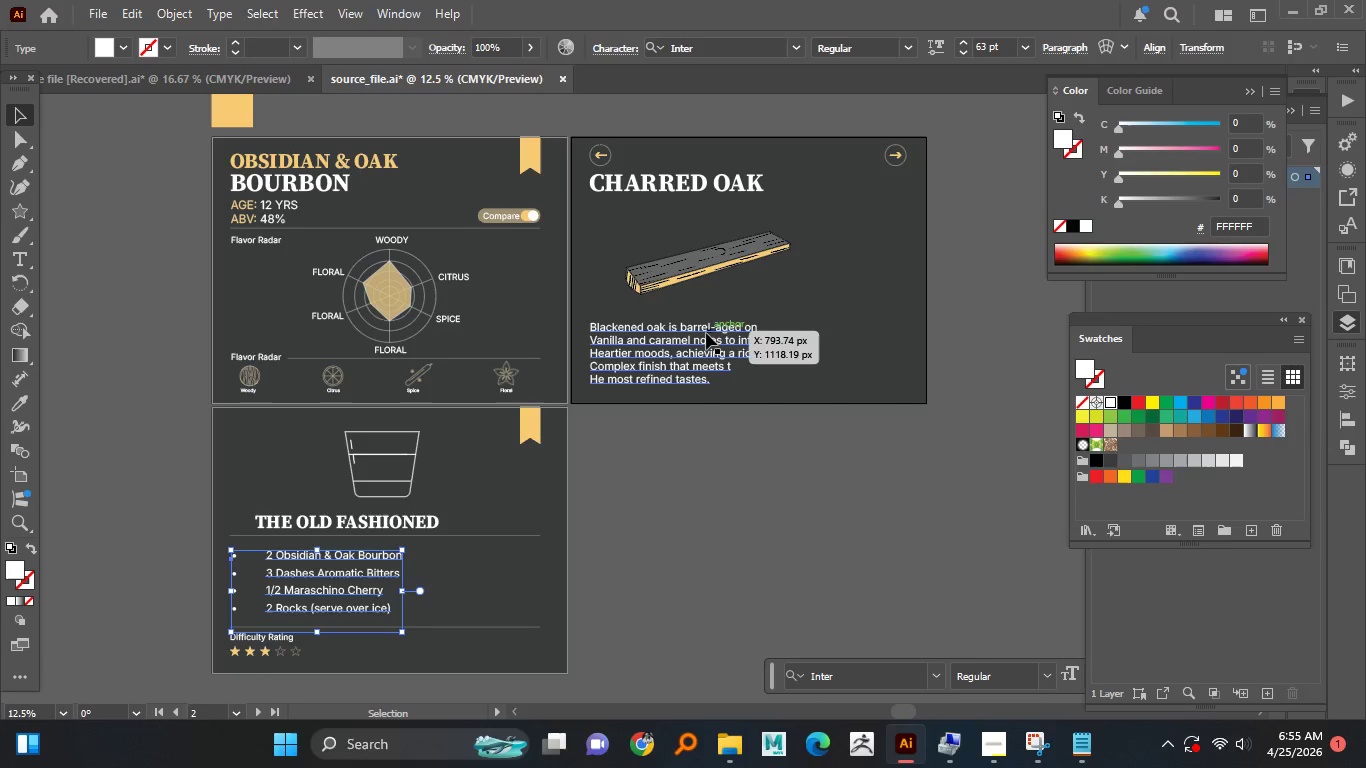 
left_click([701, 338])
 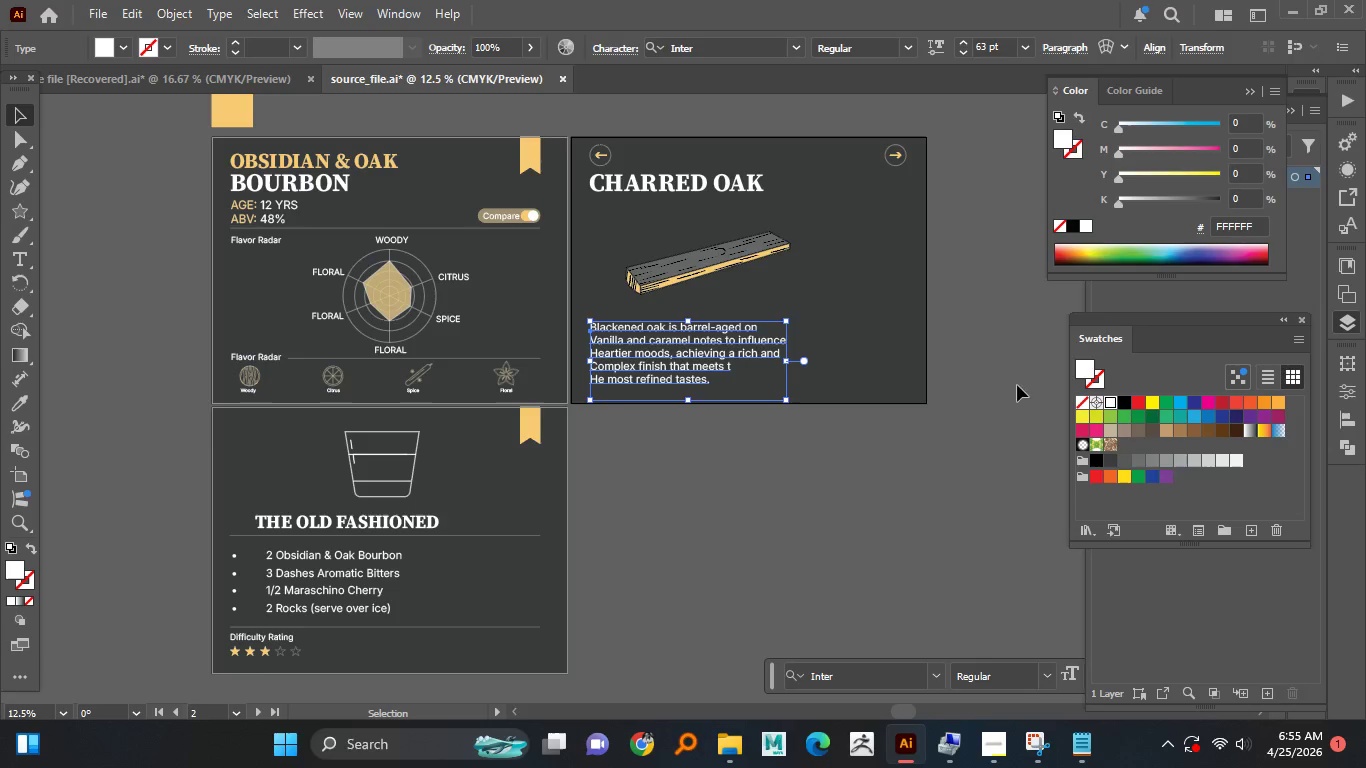 
wait(6.01)
 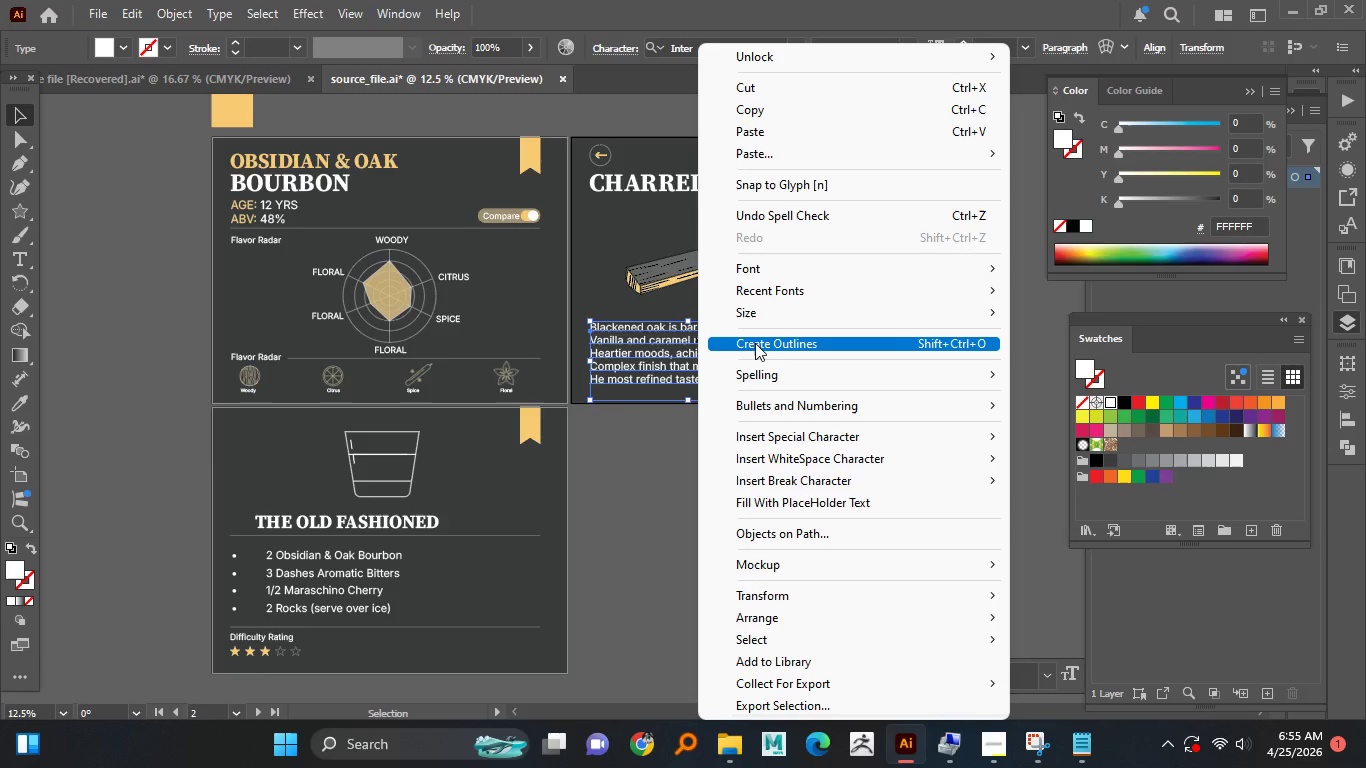 
left_click([725, 442])
 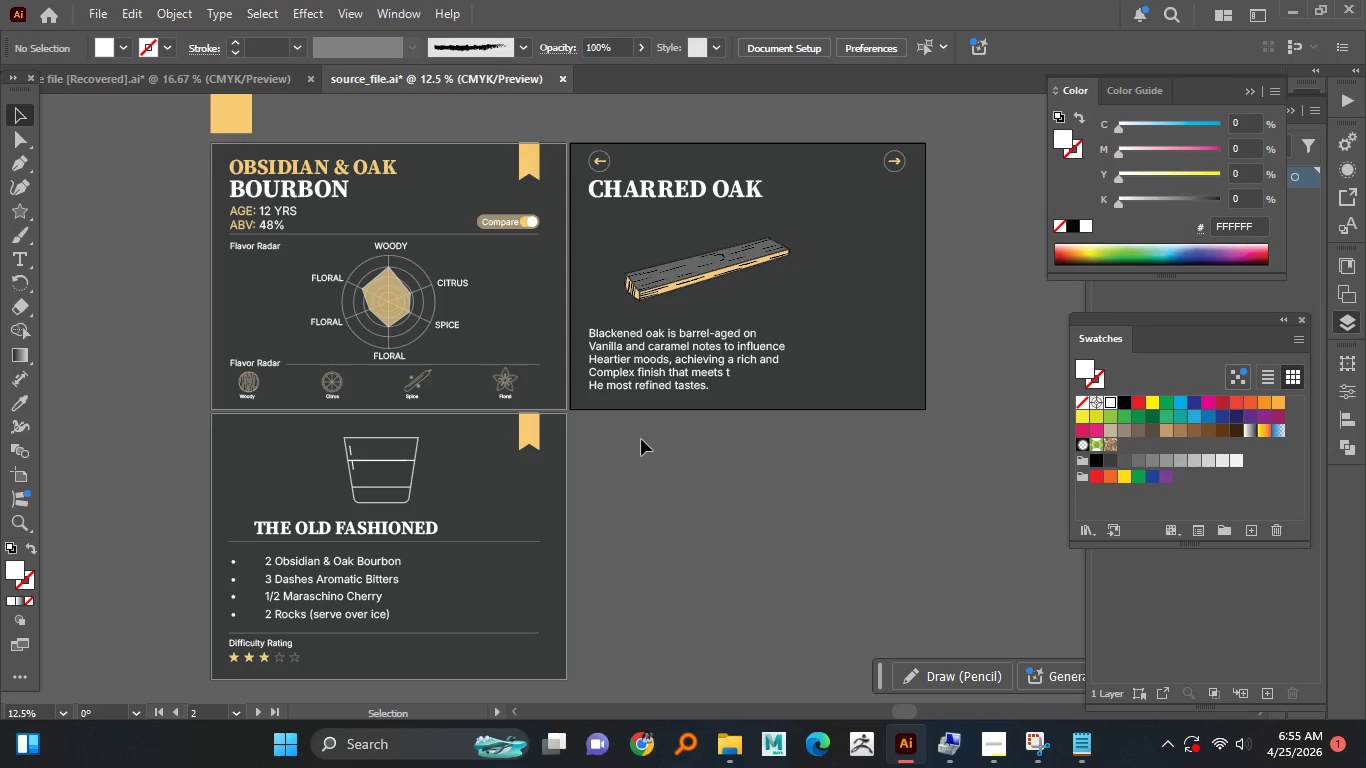 
hold_key(key=AltLeft, duration=1.52)
scroll: coordinate [379, 323], scroll_direction: none, amount: 0.0
 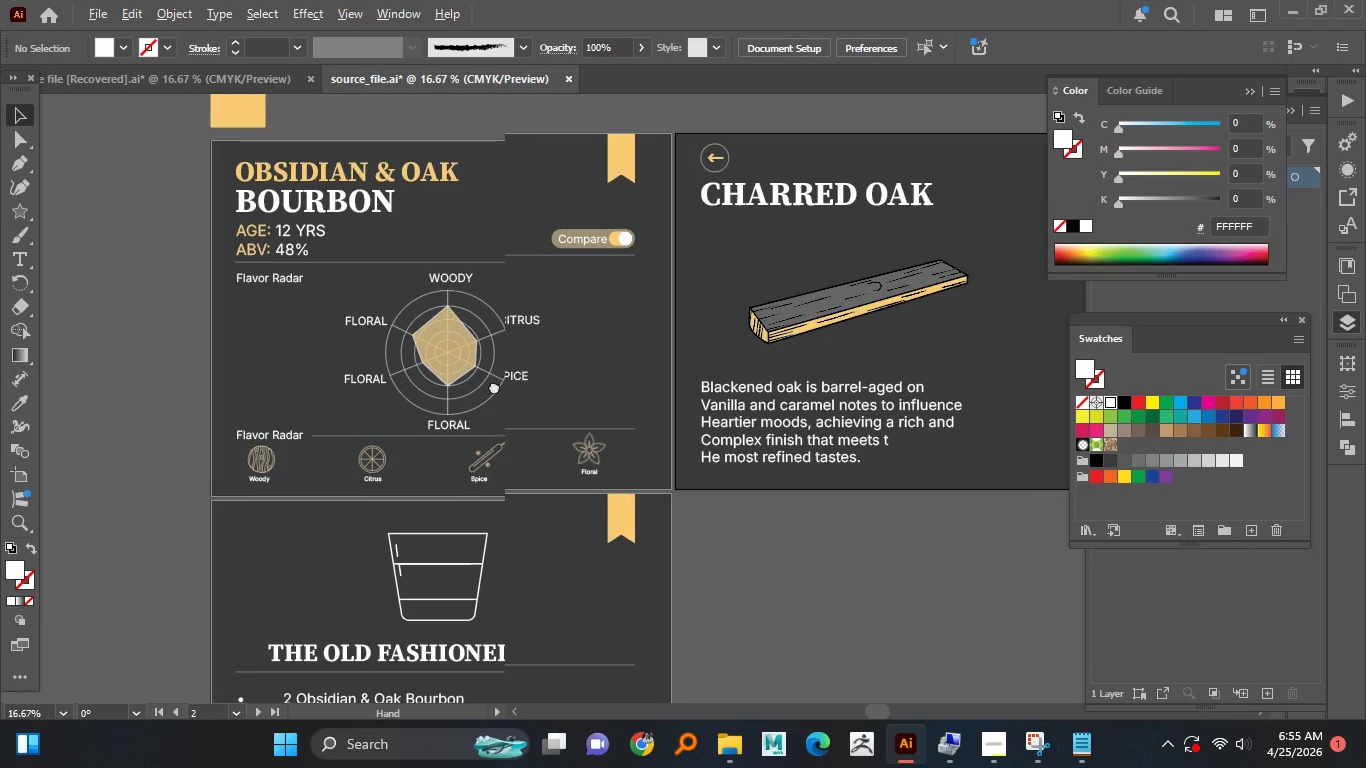 
hold_key(key=AltLeft, duration=1.5)
scroll: coordinate [364, 391], scroll_direction: up, amount: 2.0
 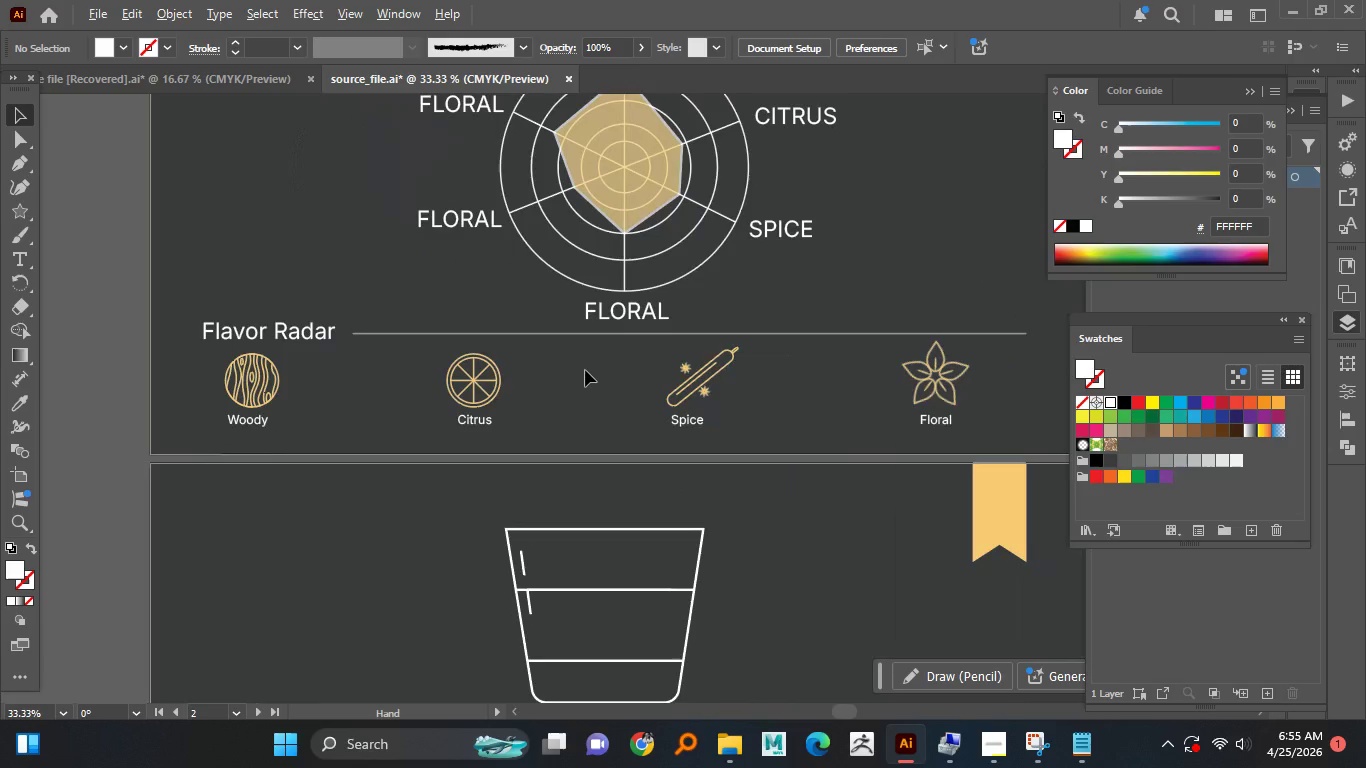 
hold_key(key=AltLeft, duration=1.5)
scroll: coordinate [584, 370], scroll_direction: down, amount: 1.0
 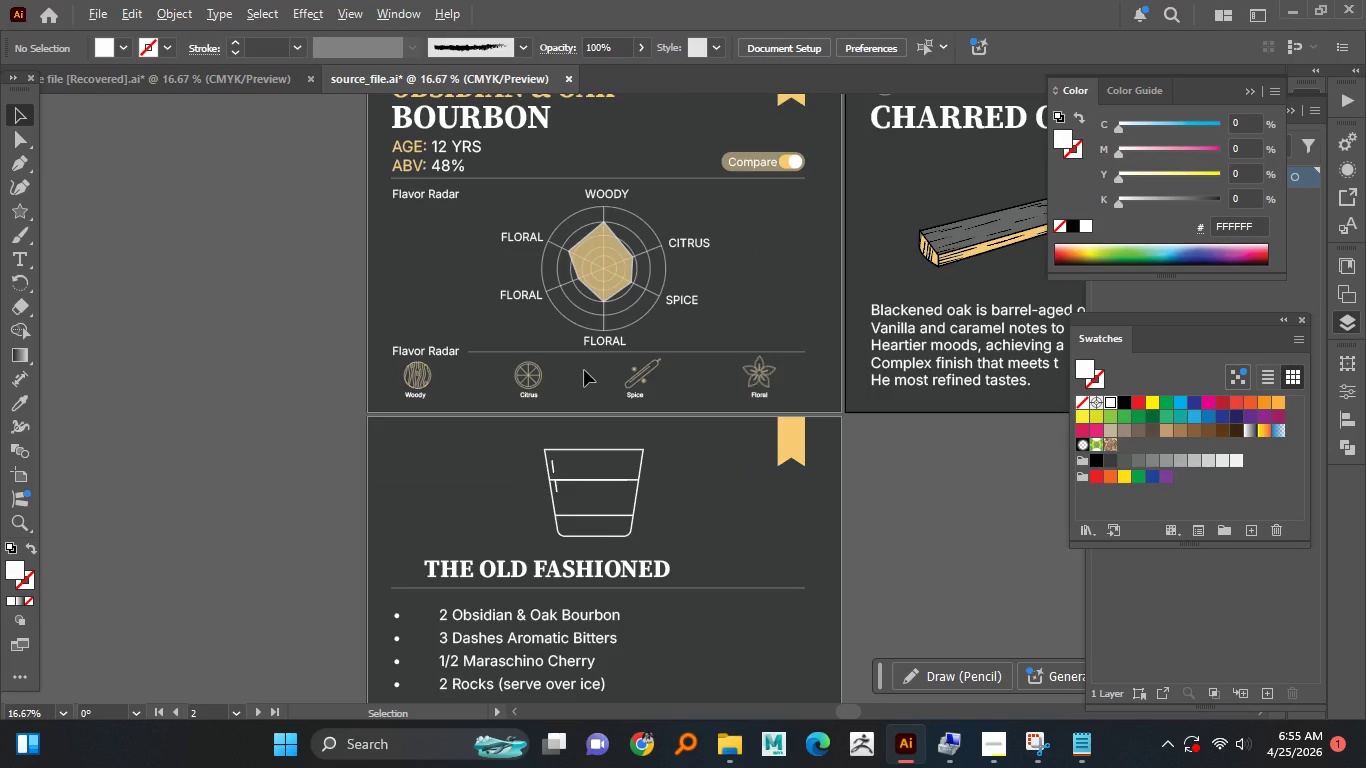 
hold_key(key=AltLeft, duration=0.86)
 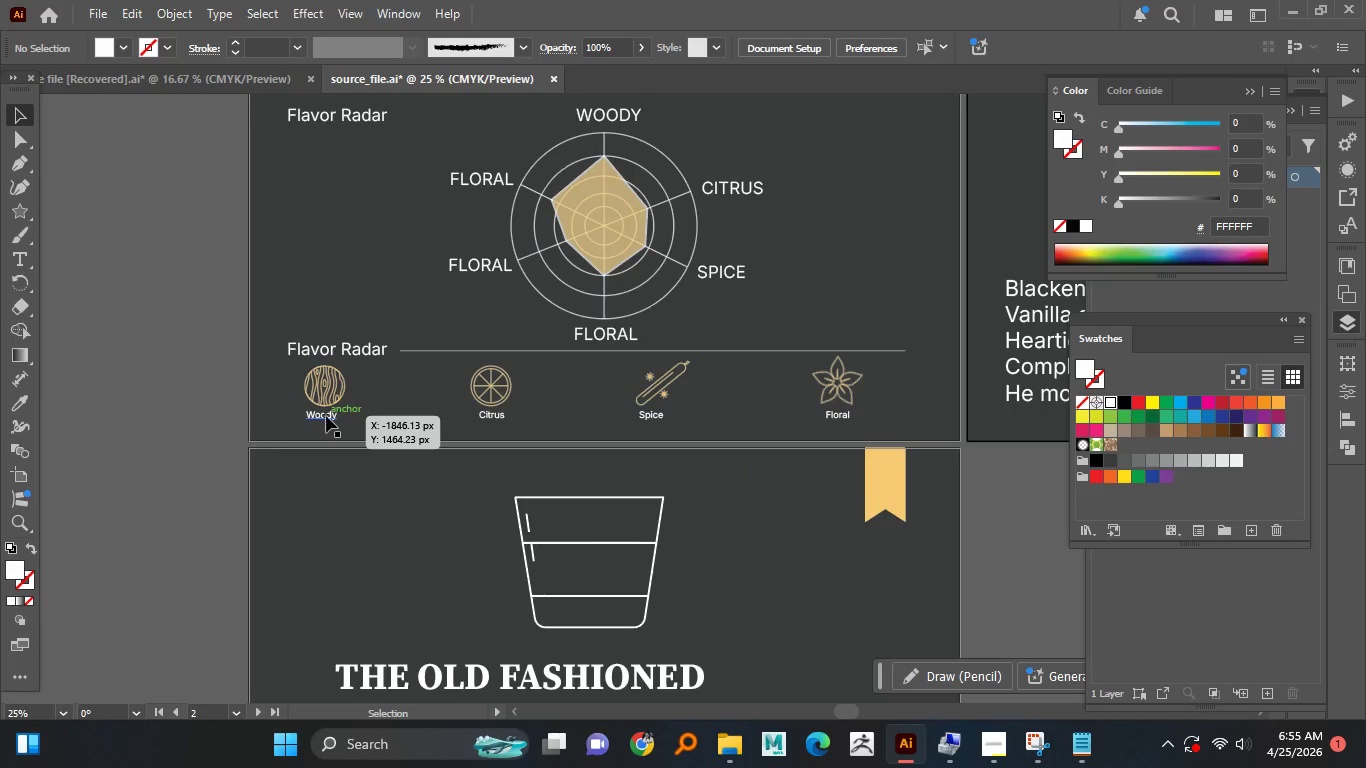 
scroll: coordinate [584, 370], scroll_direction: none, amount: 0.0
 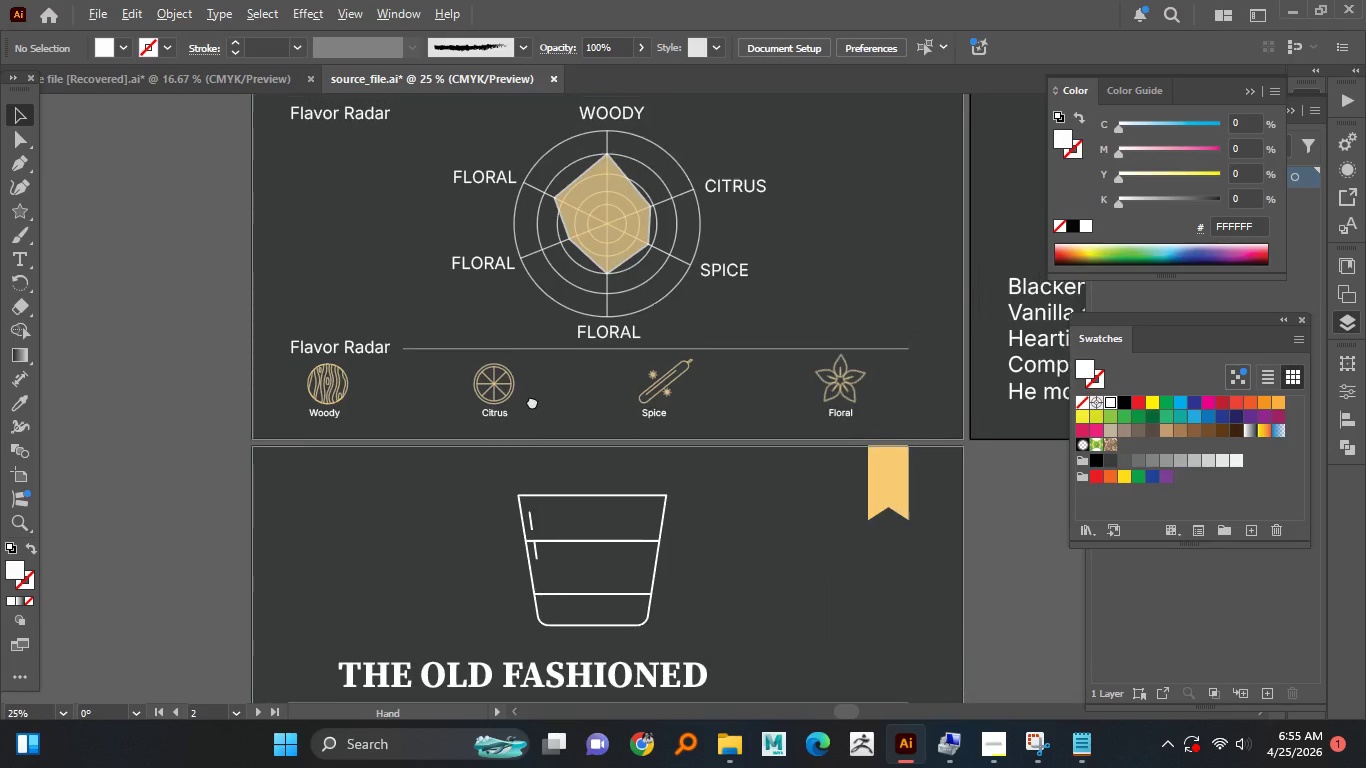 
left_click([326, 416])
 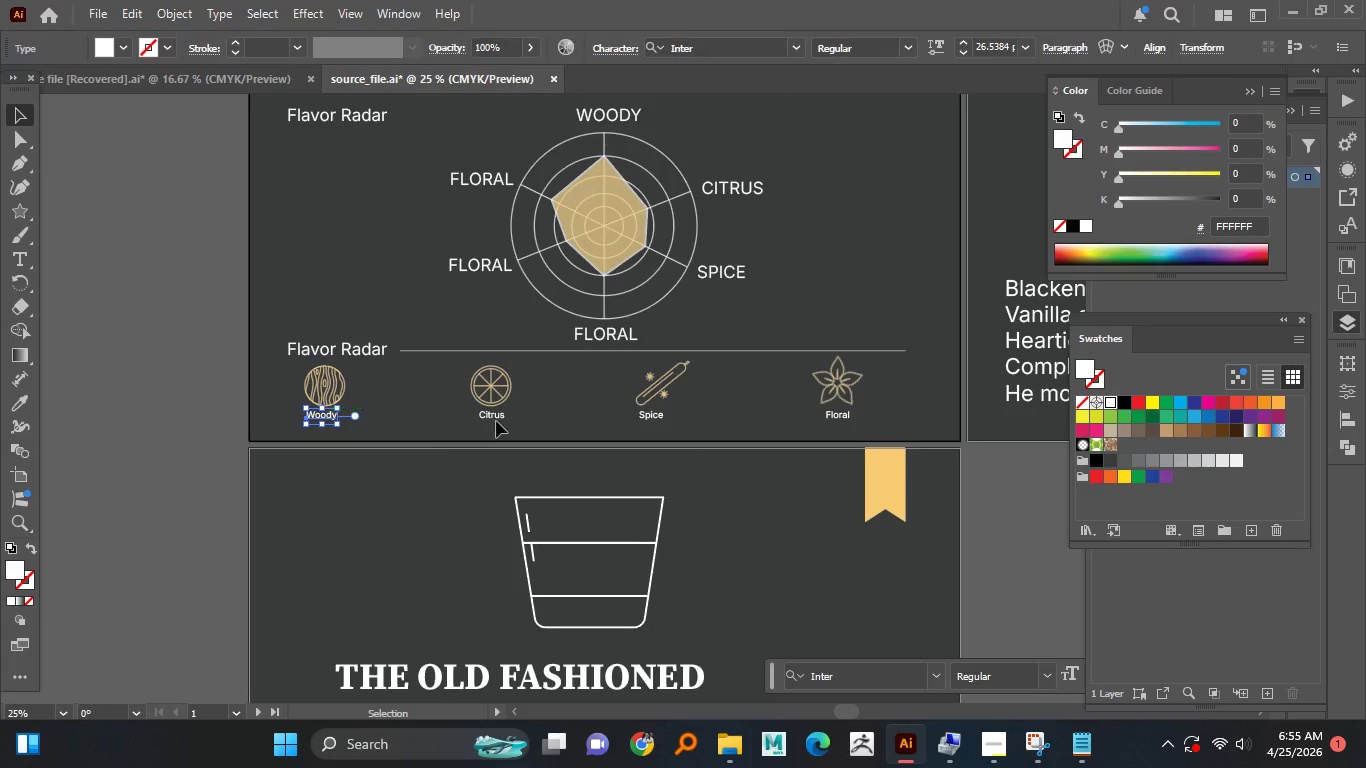 
hold_key(key=ShiftLeft, duration=1.52)
left_click([500, 419])
 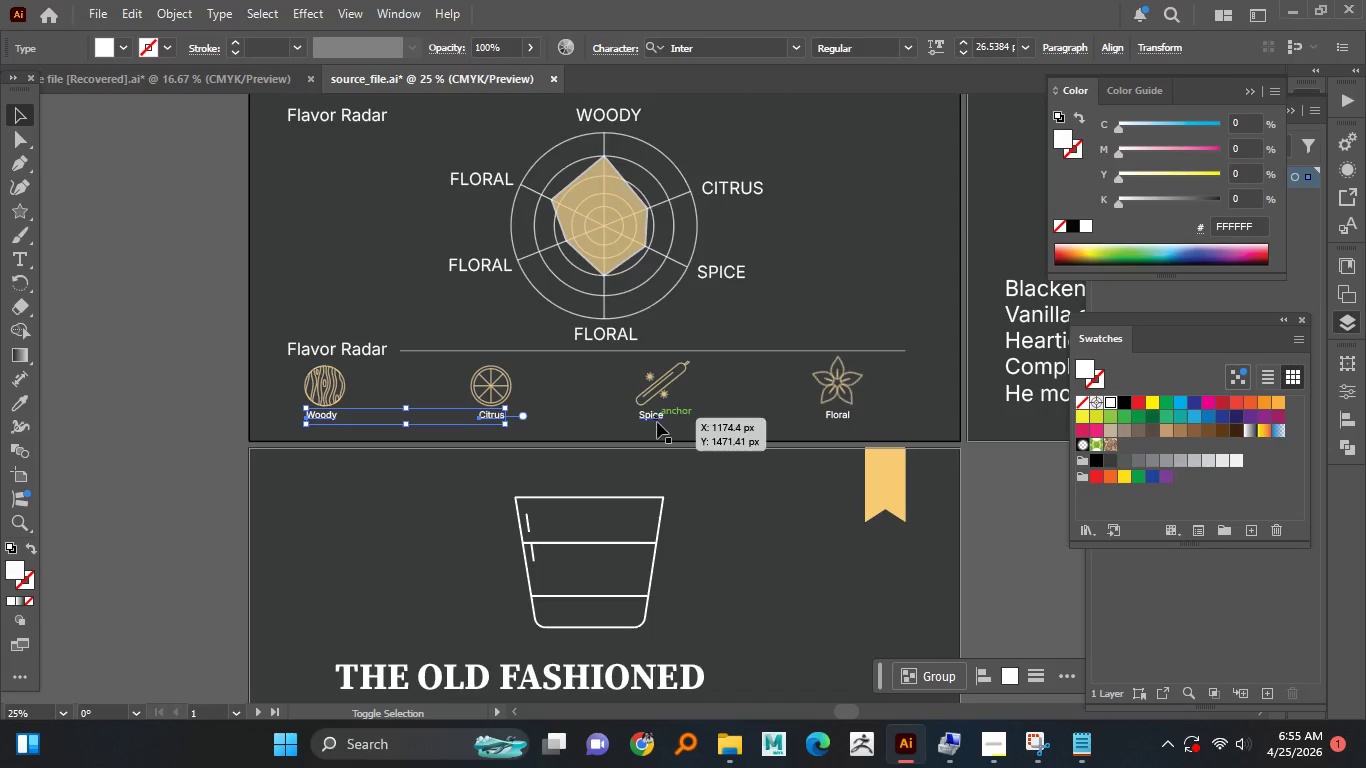 
hold_key(key=ShiftLeft, duration=1.5)
left_click([657, 420])
 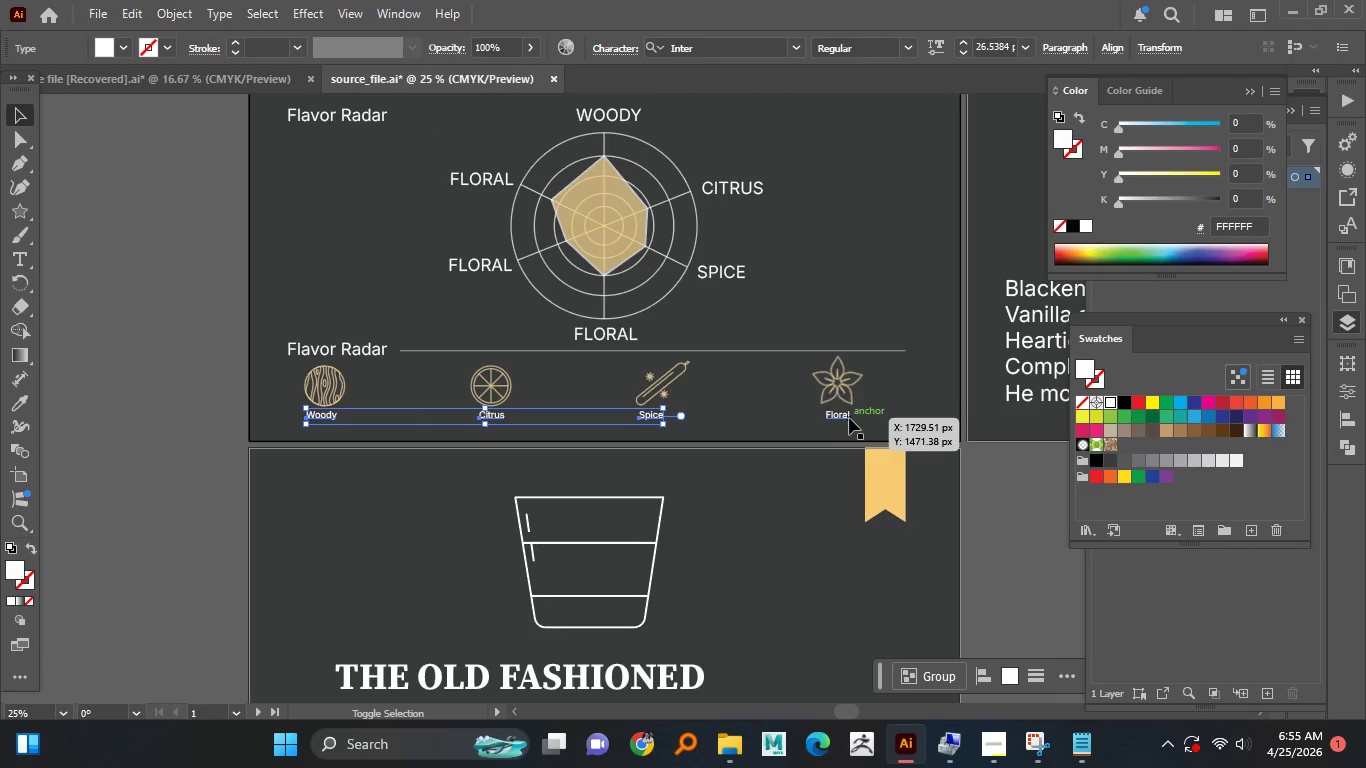 
left_click([845, 418])
 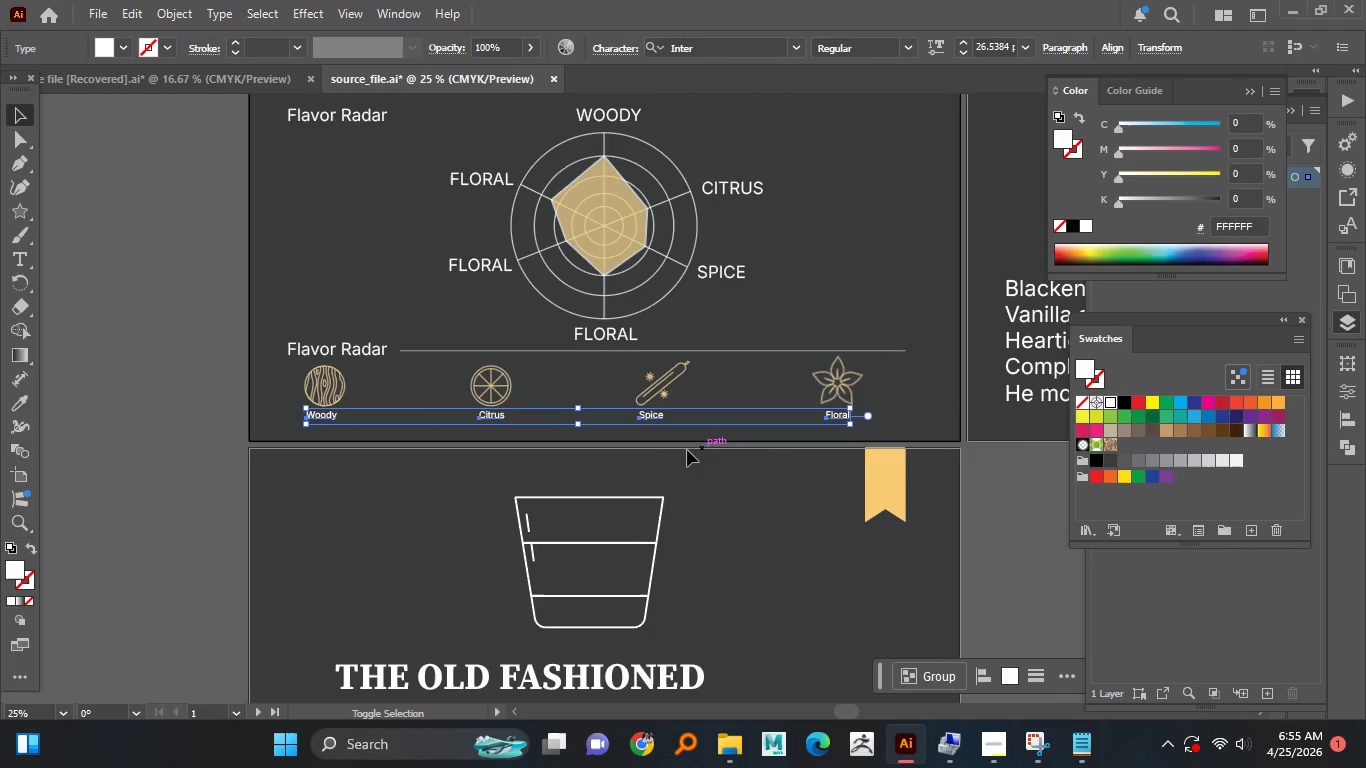 
key(Shift+ShiftLeft)
 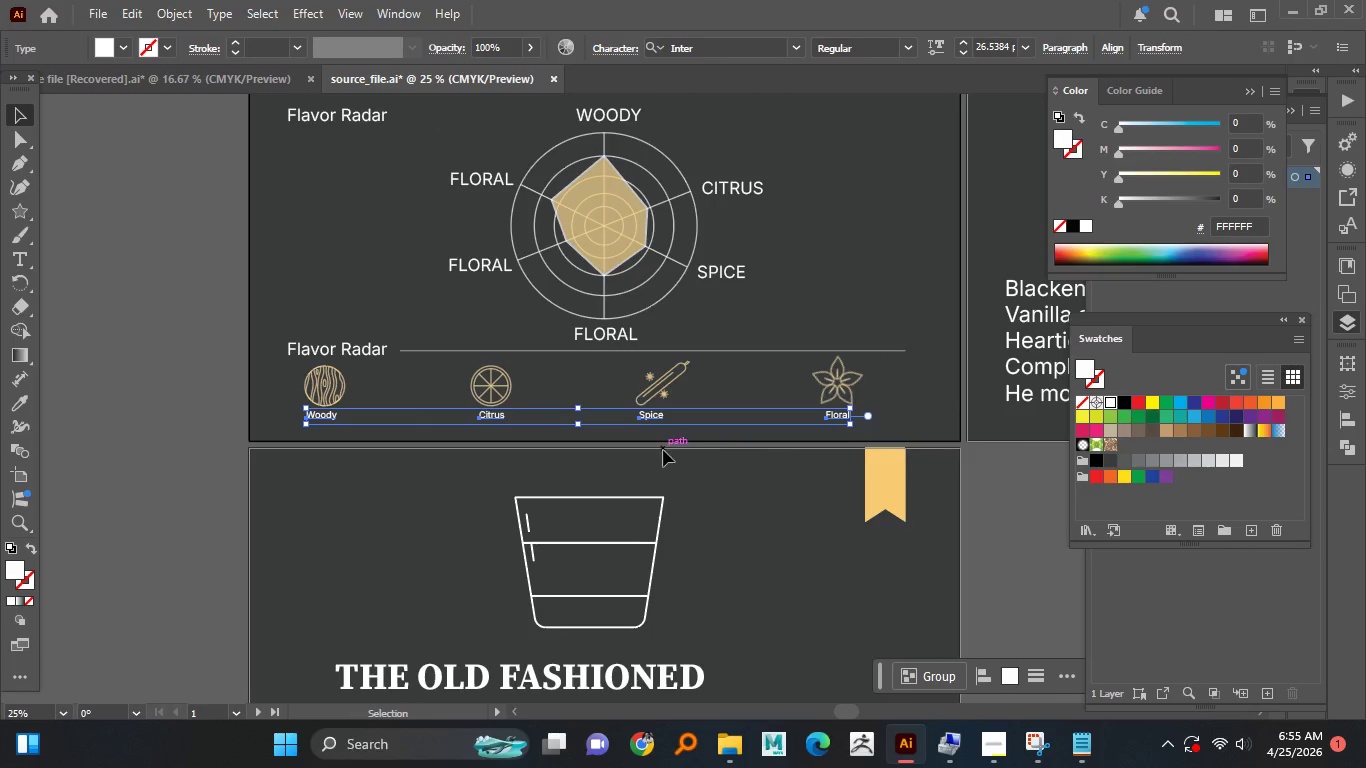 
hold_key(key=ShiftLeft, duration=1.88)
left_click_drag(start_coordinate=[575, 426], to_coordinate=[577, 438])
 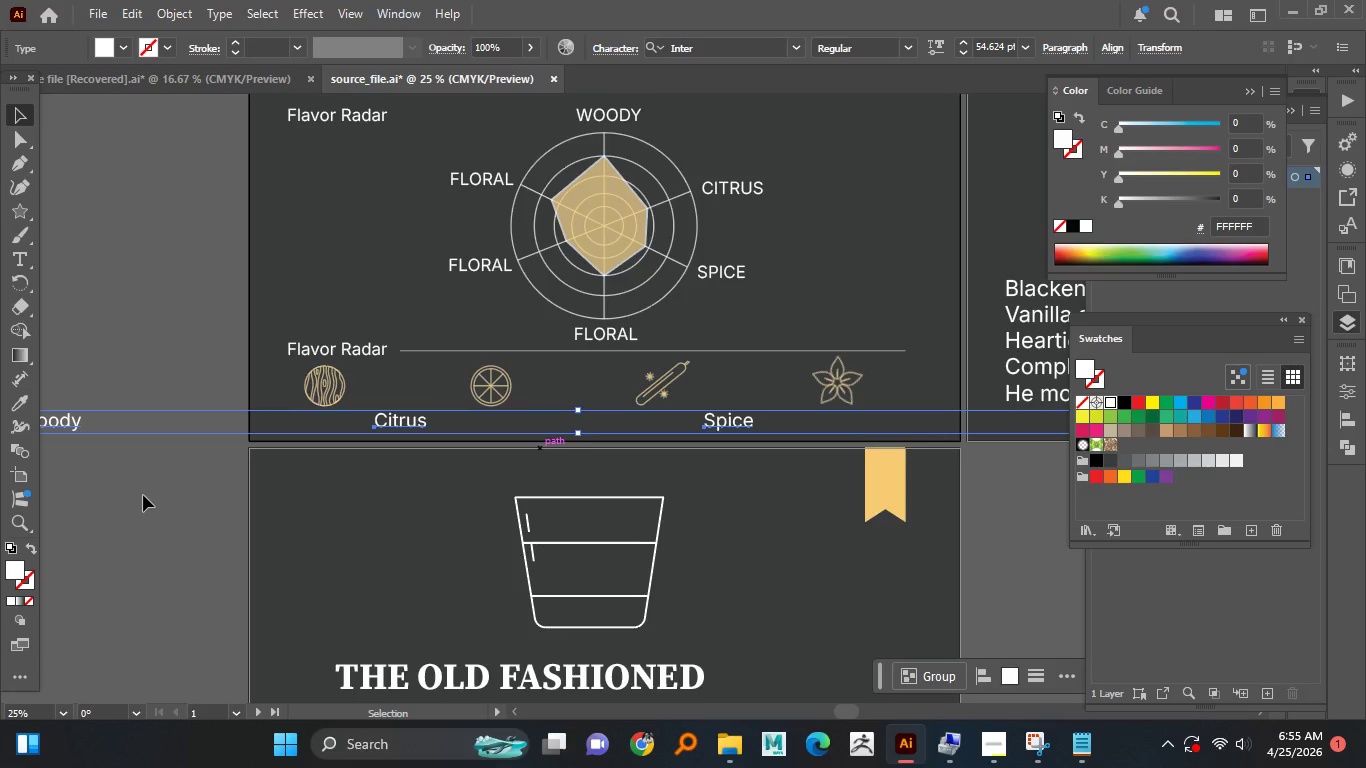 
hold_key(key=ShiftLeft, duration=1.5)
 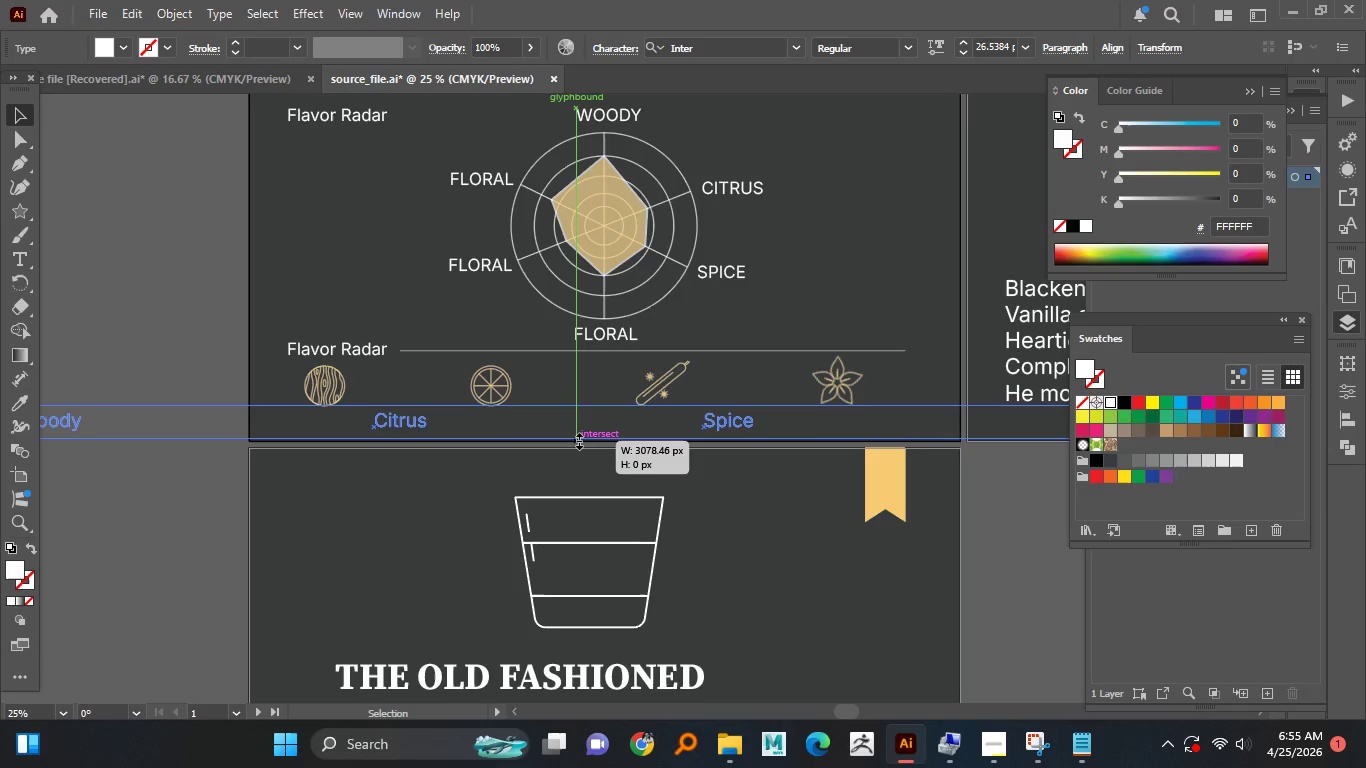 
hold_key(key=ShiftLeft, duration=1.5)
 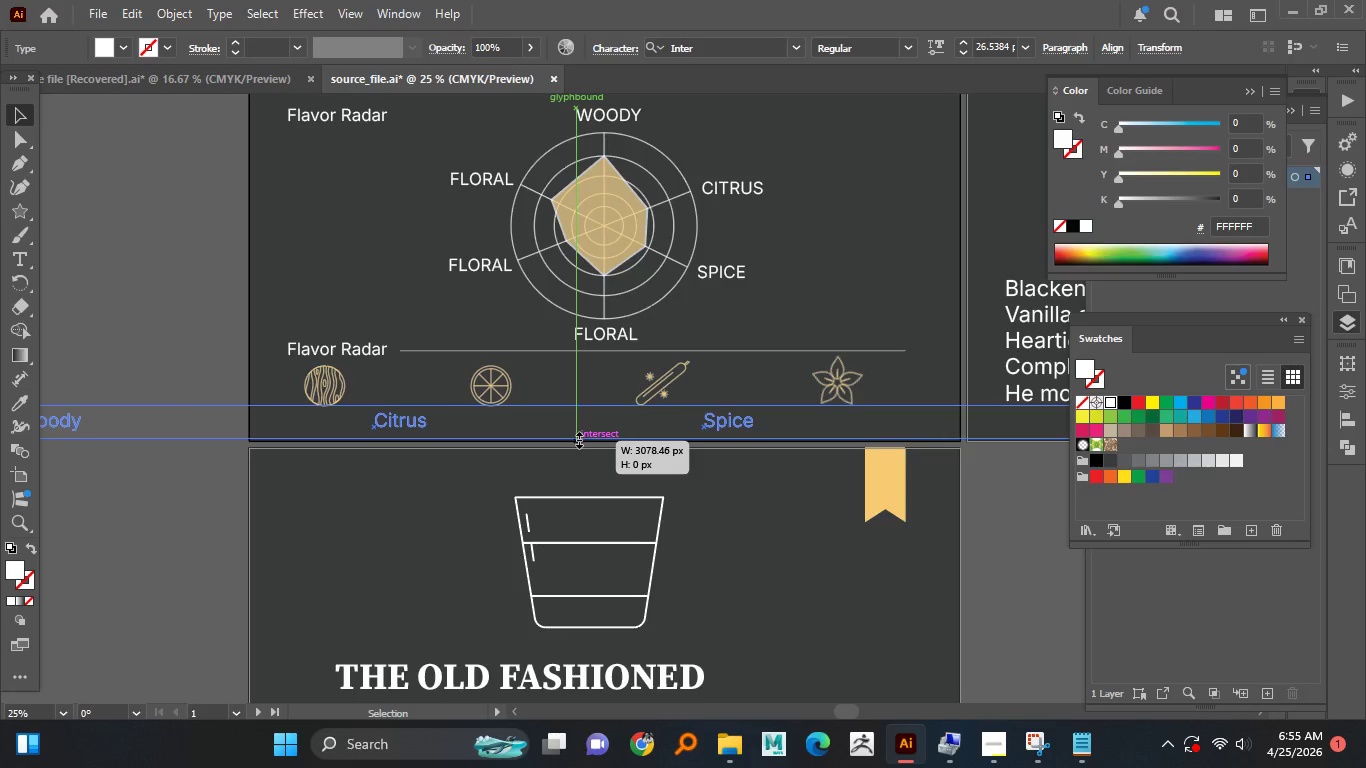 
hold_key(key=ShiftLeft, duration=1.5)
 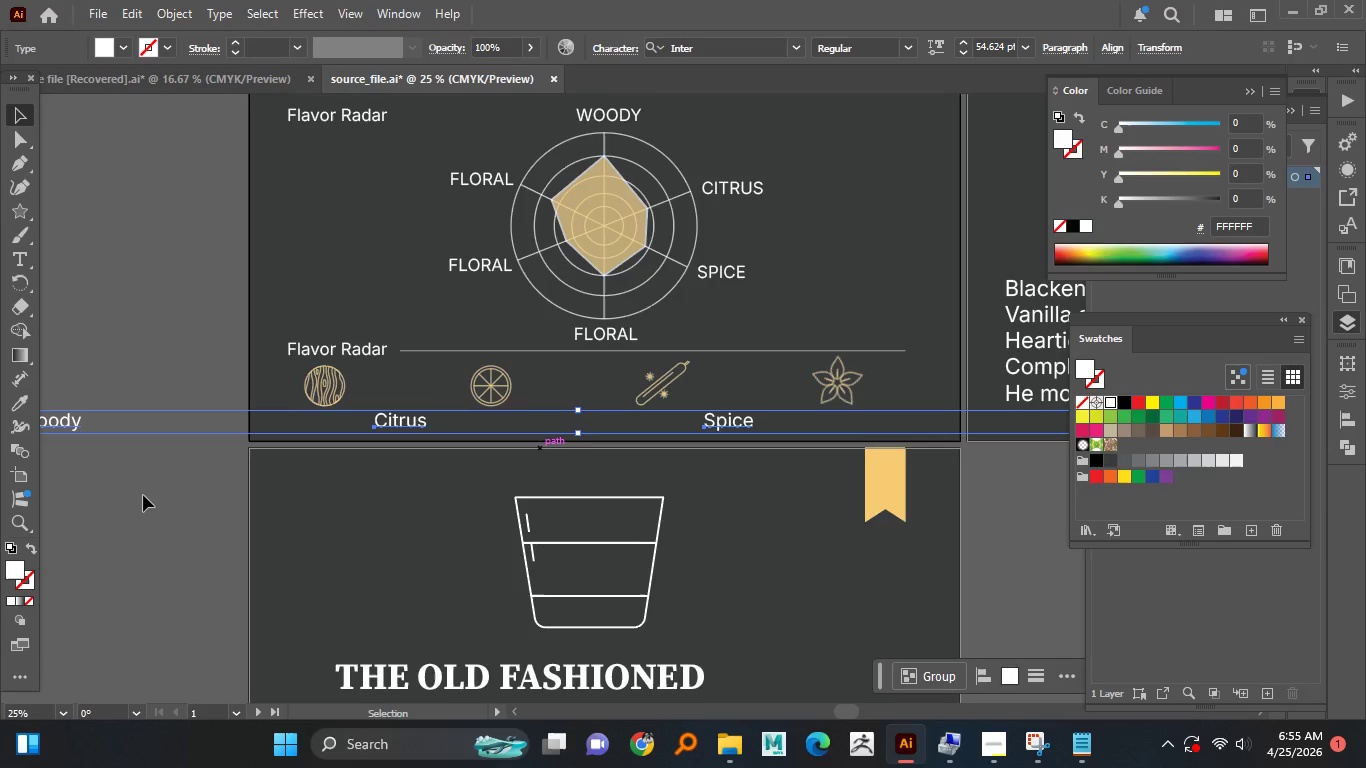 
left_click([143, 495])
 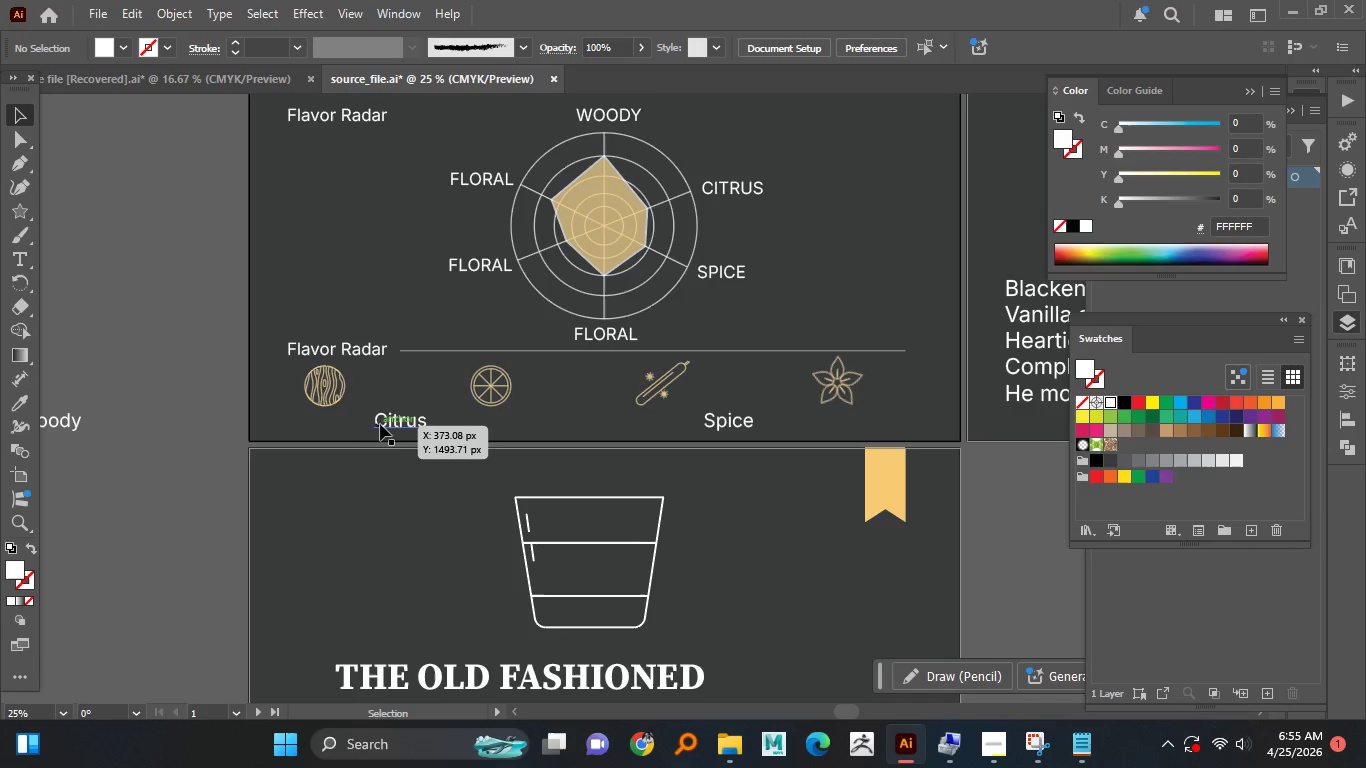 
left_click_drag(start_coordinate=[382, 423], to_coordinate=[469, 423])
 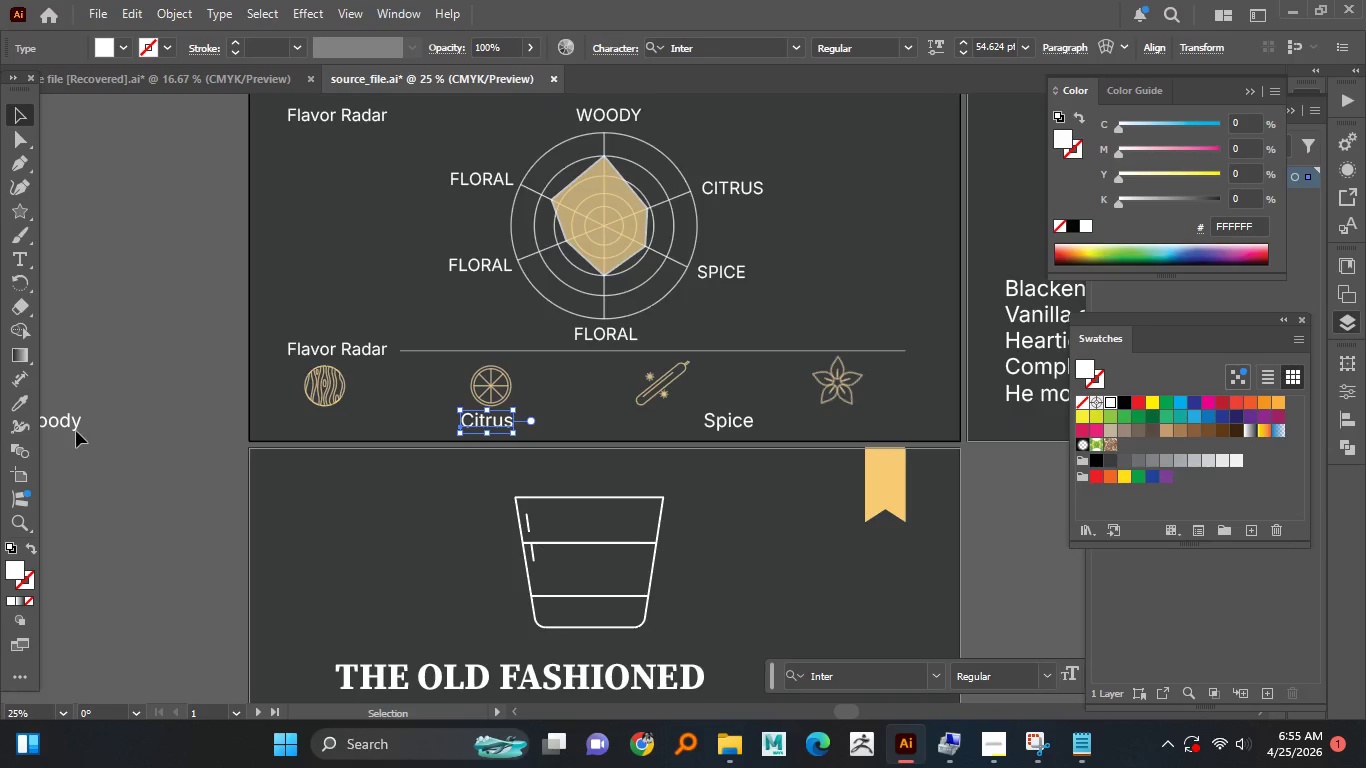 
hold_key(key=ShiftLeft, duration=1.5)
 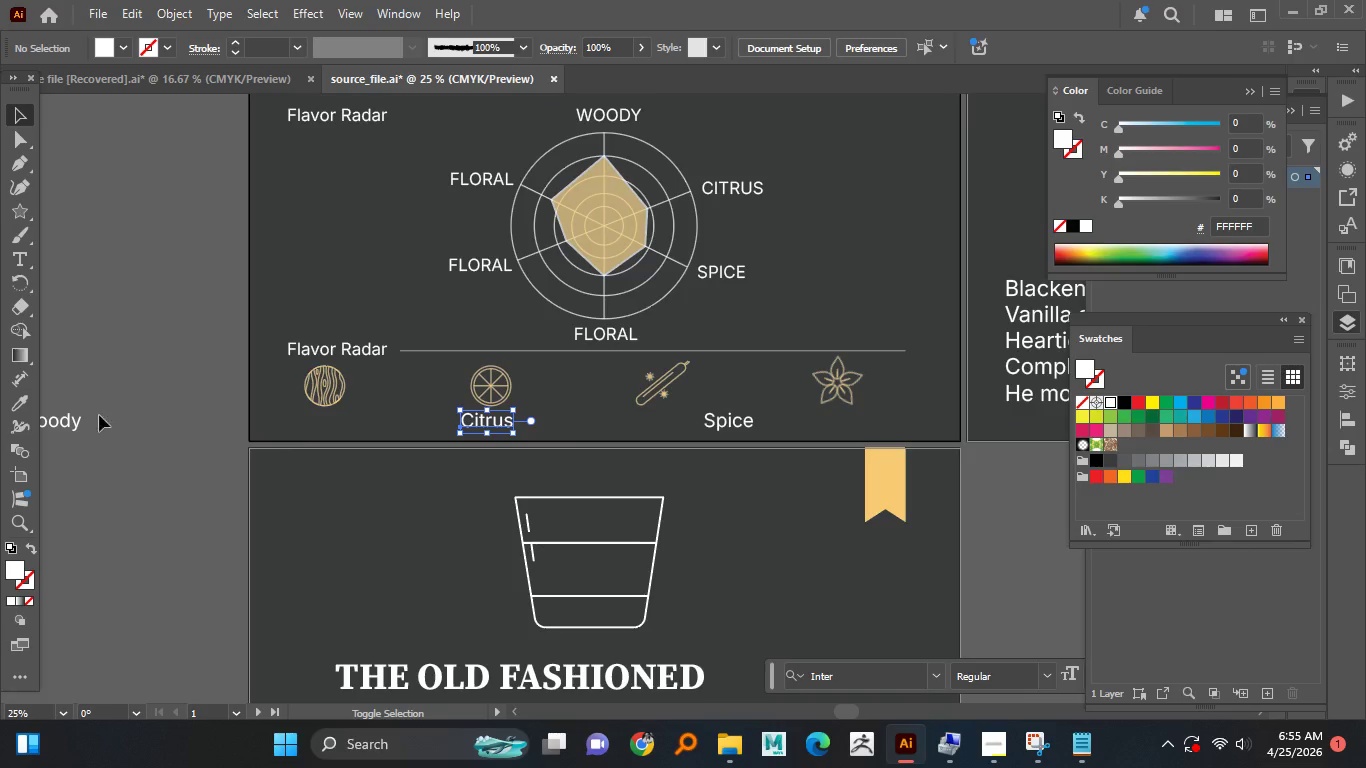 
hold_key(key=ShiftLeft, duration=0.53)
 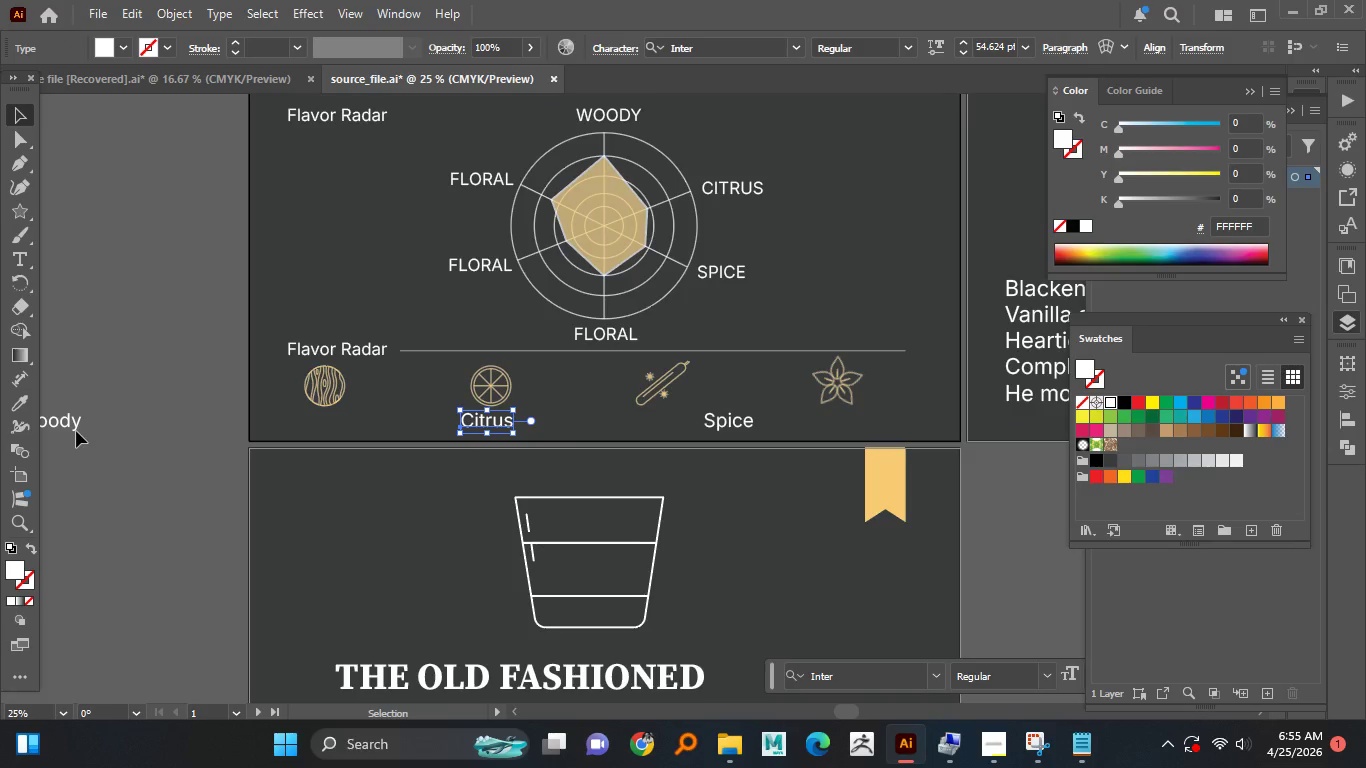 
left_click_drag(start_coordinate=[71, 429], to_coordinate=[349, 428])
 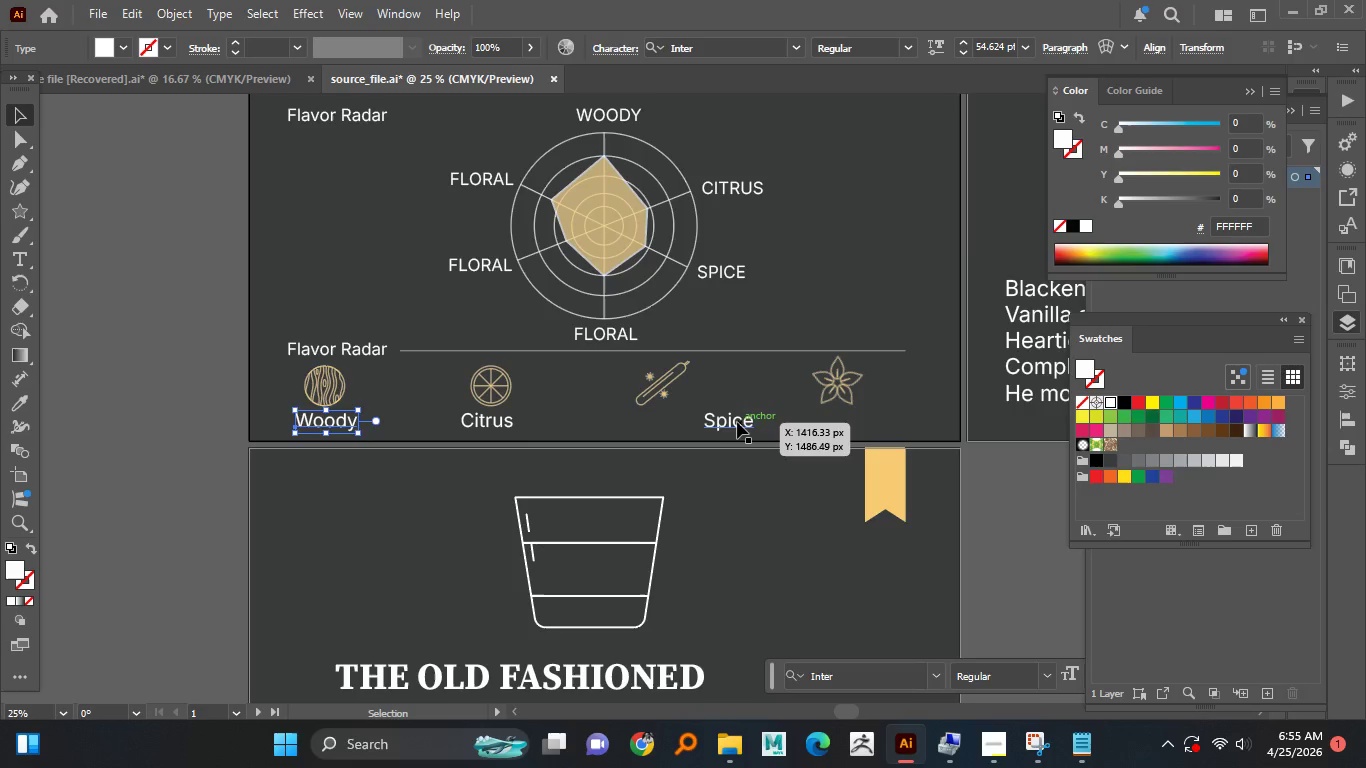 
hold_key(key=ShiftLeft, duration=1.47)
 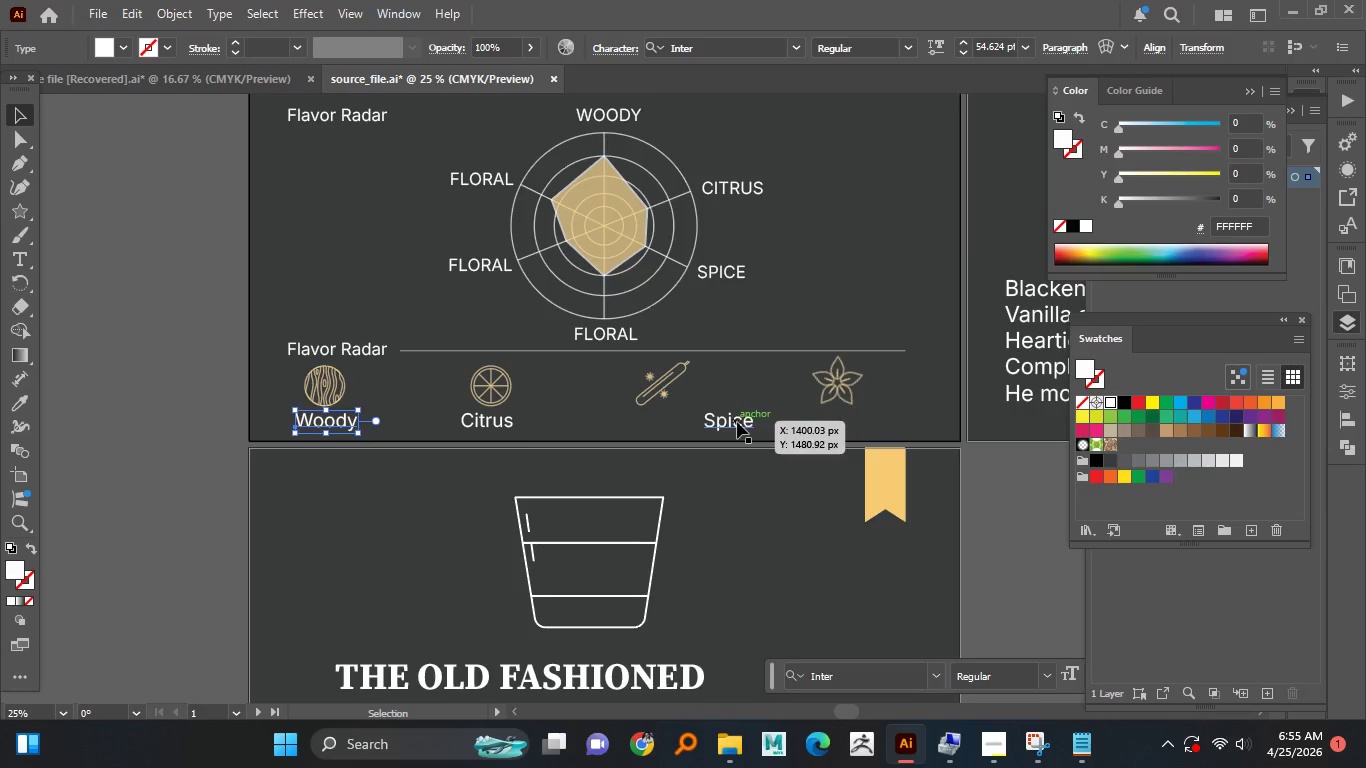 
left_click_drag(start_coordinate=[734, 426], to_coordinate=[661, 428])
 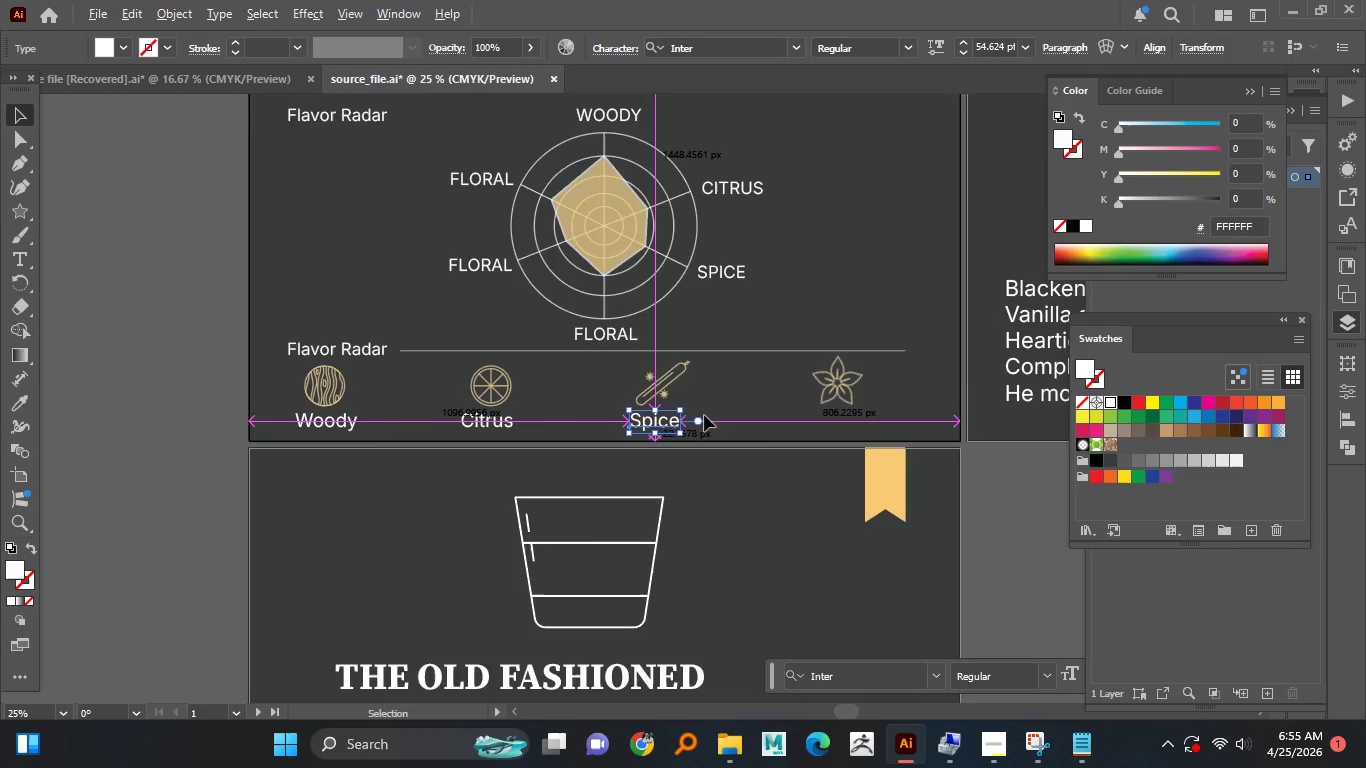 
hold_key(key=ShiftLeft, duration=1.51)
 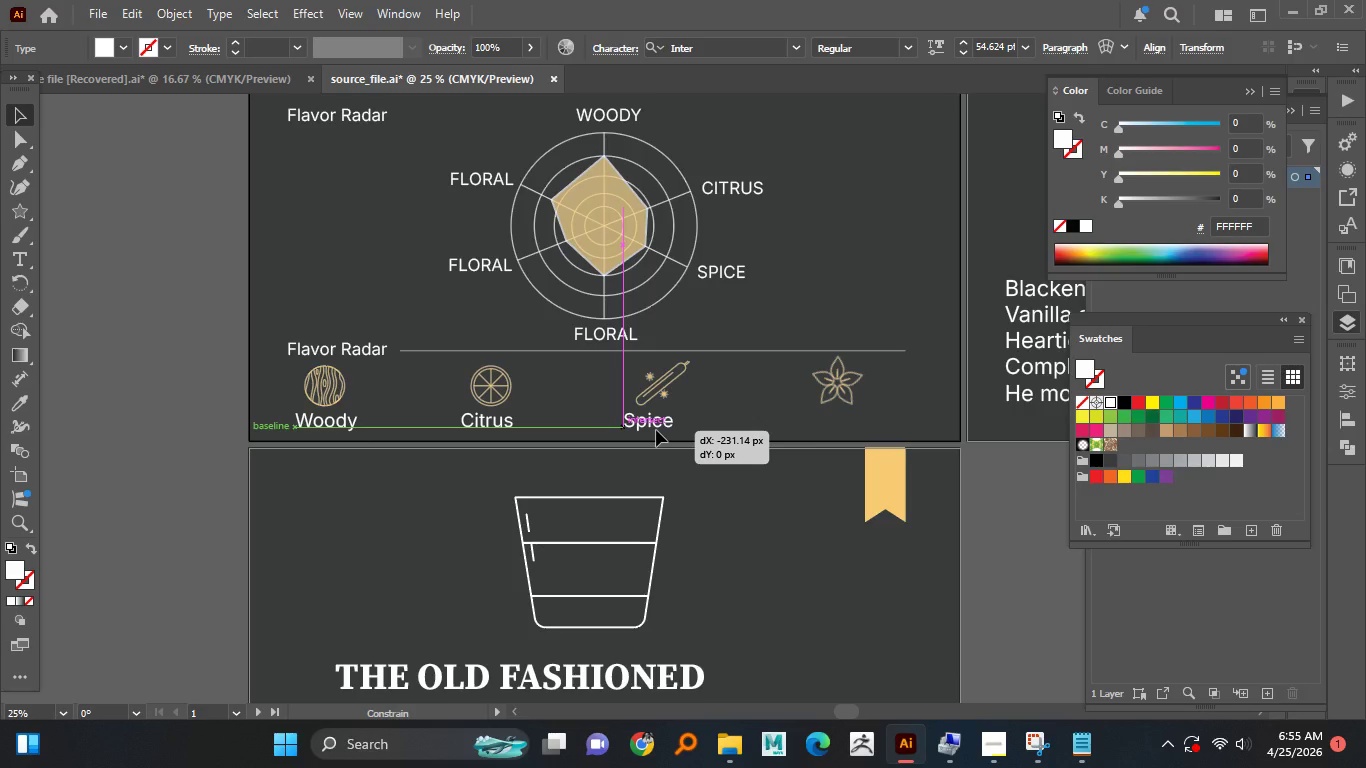 
hold_key(key=ShiftLeft, duration=1.5)
 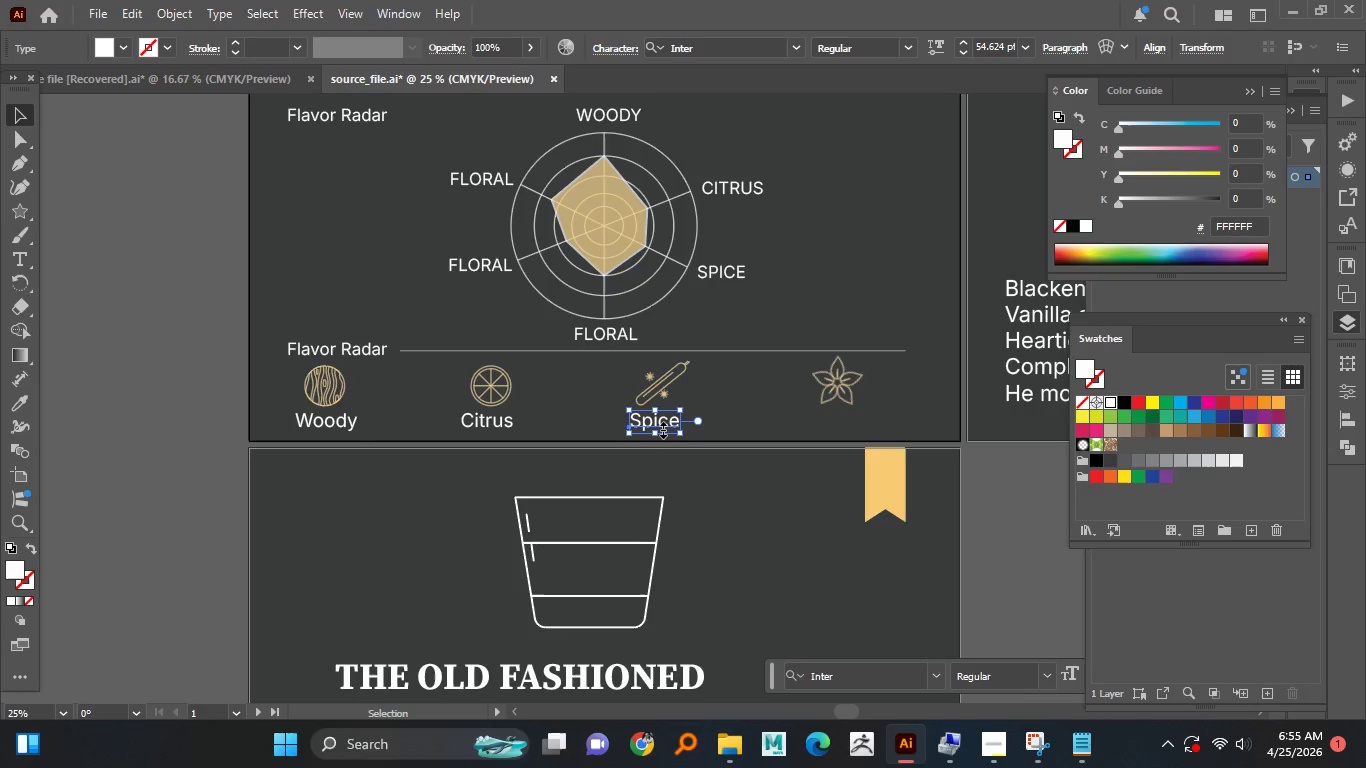 
key(Shift+ShiftLeft)
 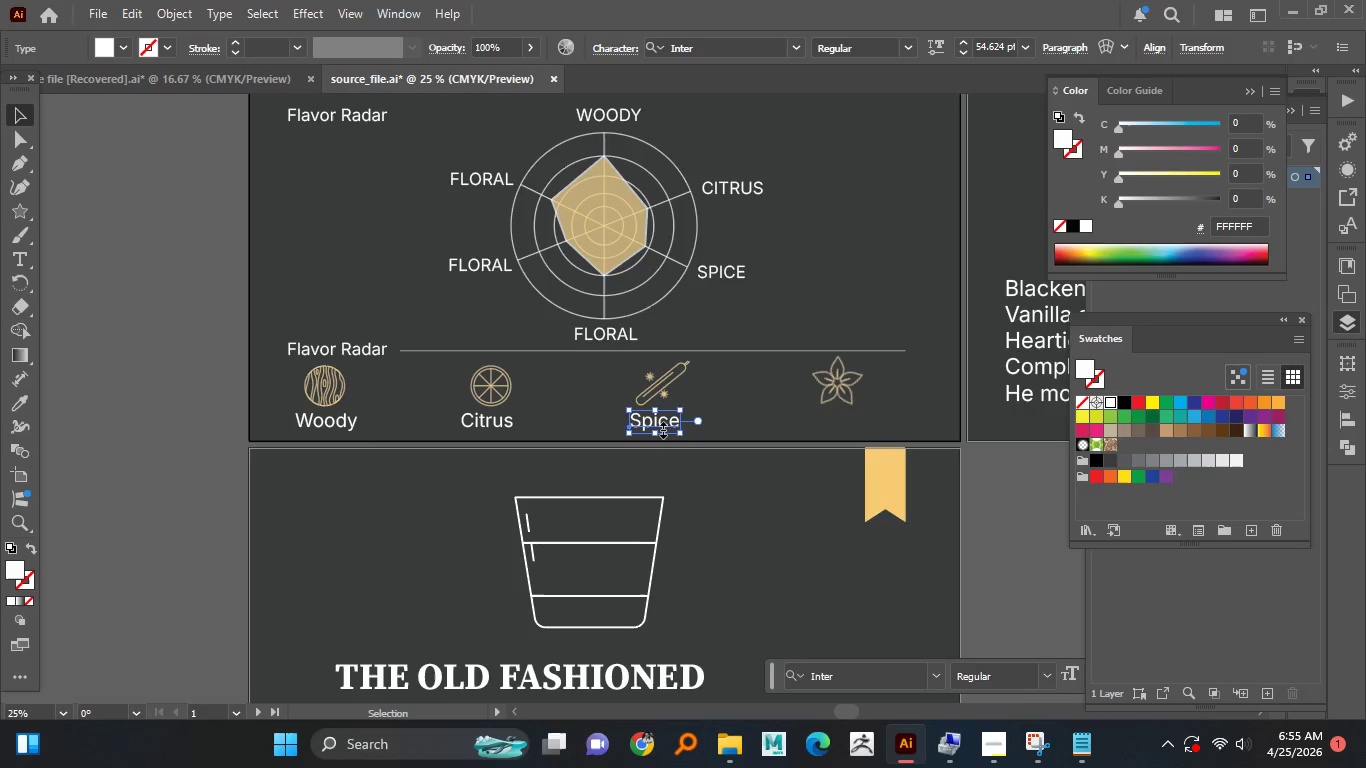 
key(Shift+ShiftLeft)
 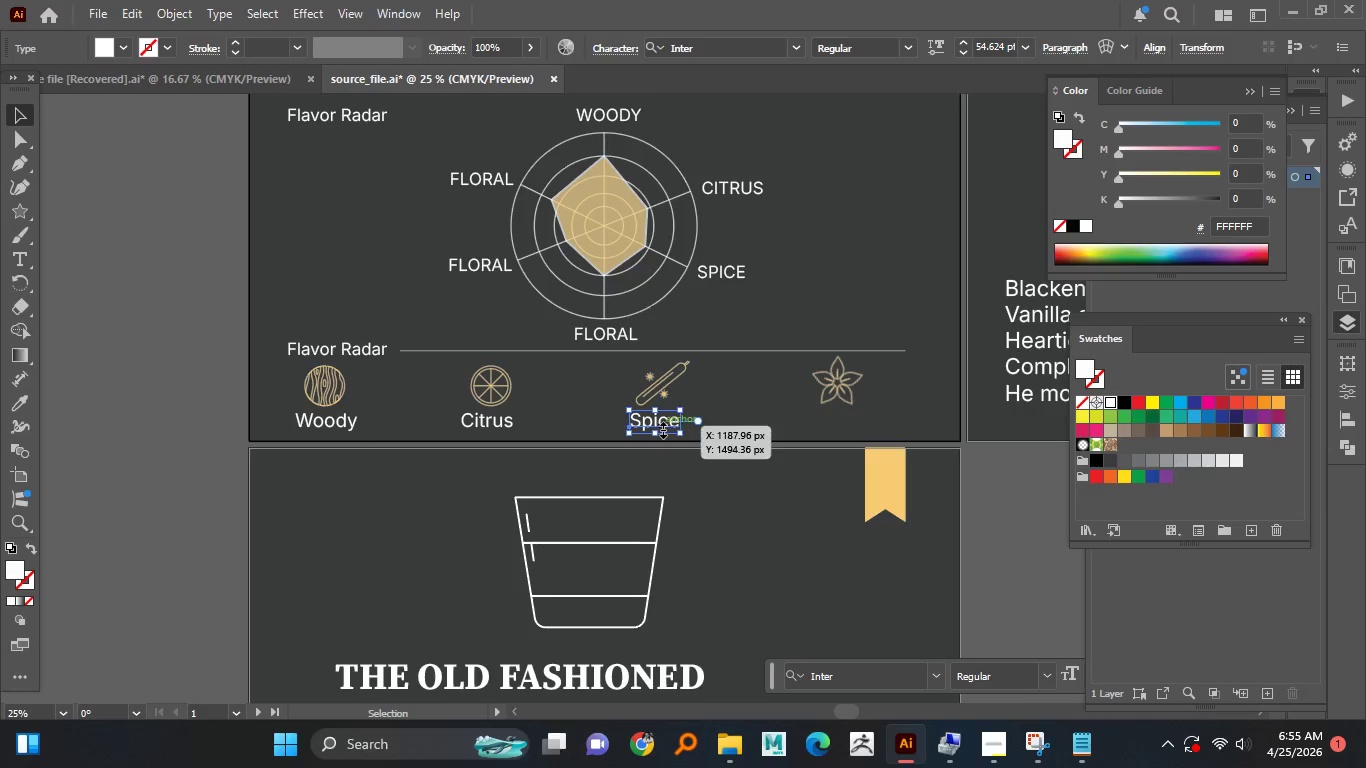 
key(Shift+ShiftLeft)
 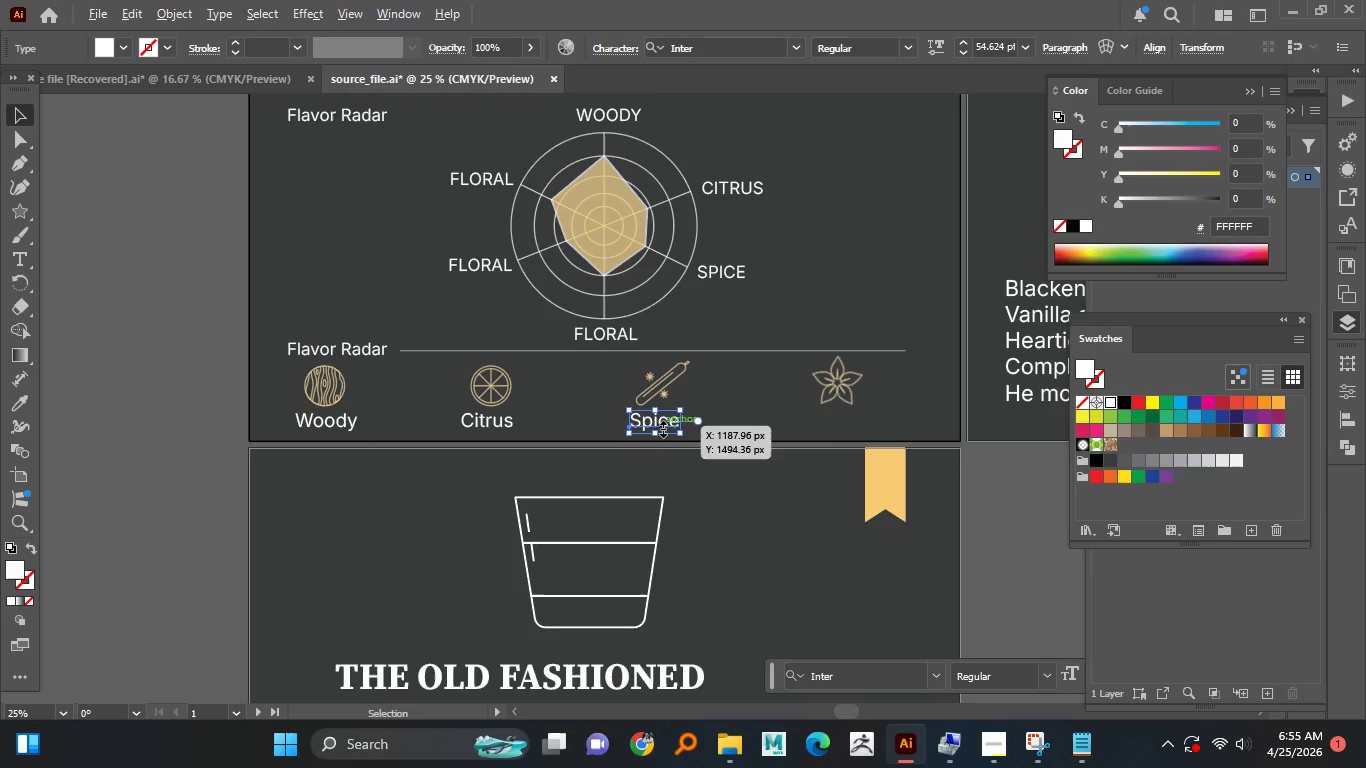 
hold_key(key=AltLeft, duration=1.39)
scroll: coordinate [704, 415], scroll_direction: none, amount: 0.0
 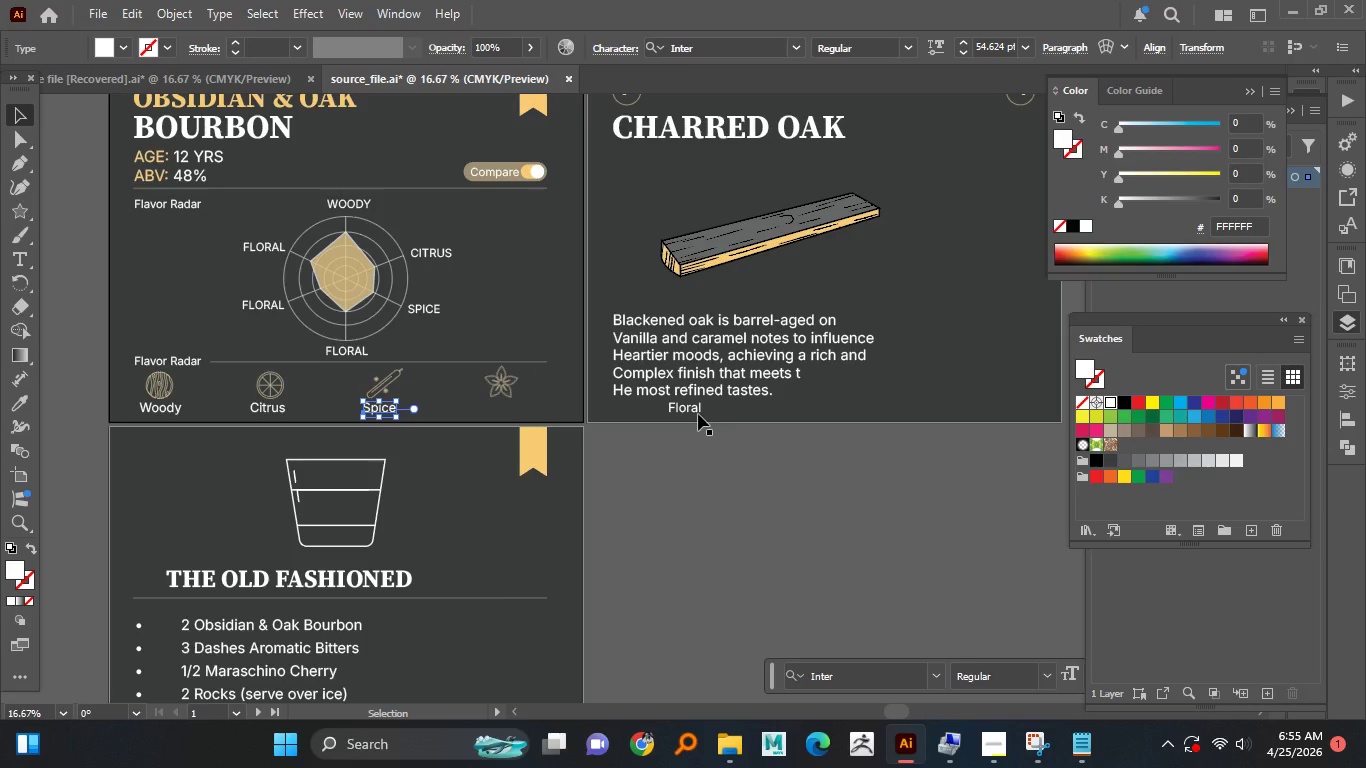 
left_click_drag(start_coordinate=[696, 412], to_coordinate=[513, 420])
 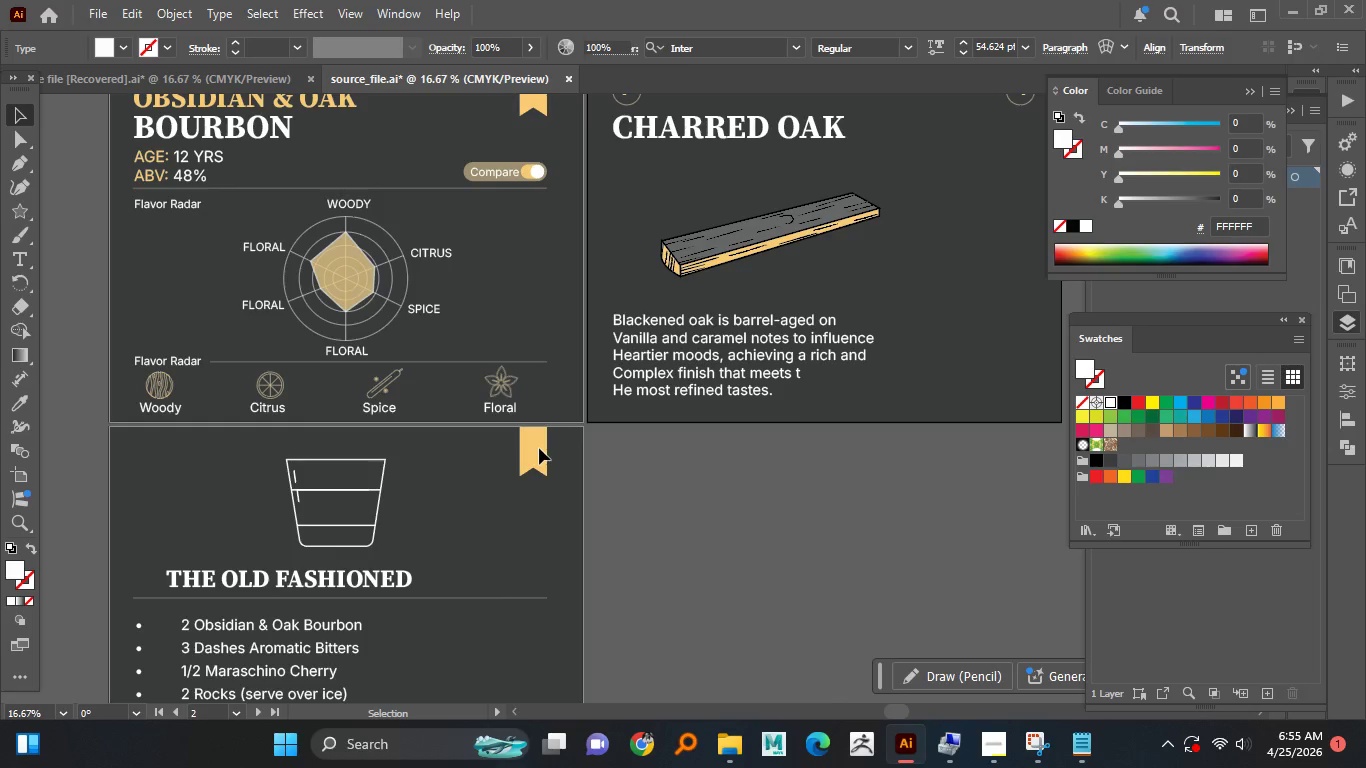 
hold_key(key=ShiftLeft, duration=1.38)
 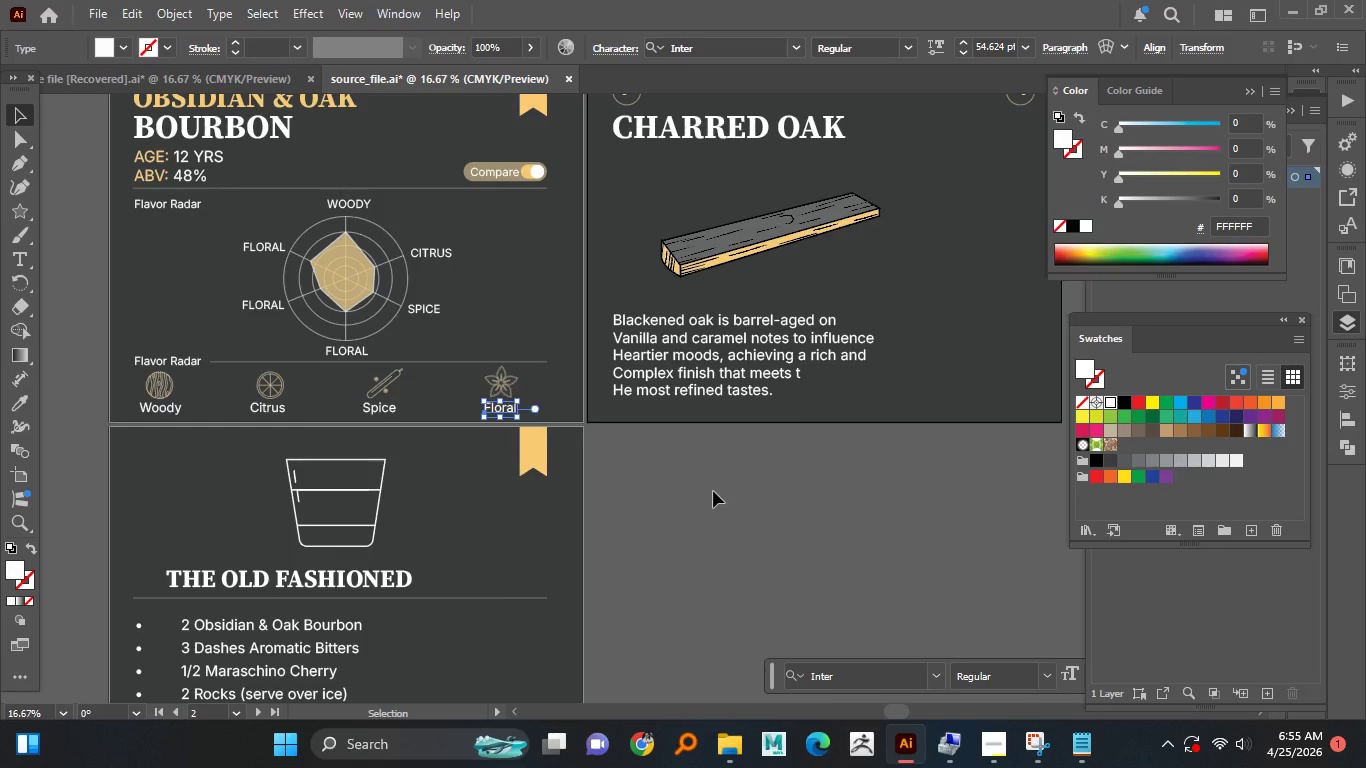 
hold_key(key=AltLeft, duration=1.51)
scroll: coordinate [478, 428], scroll_direction: none, amount: 0.0
 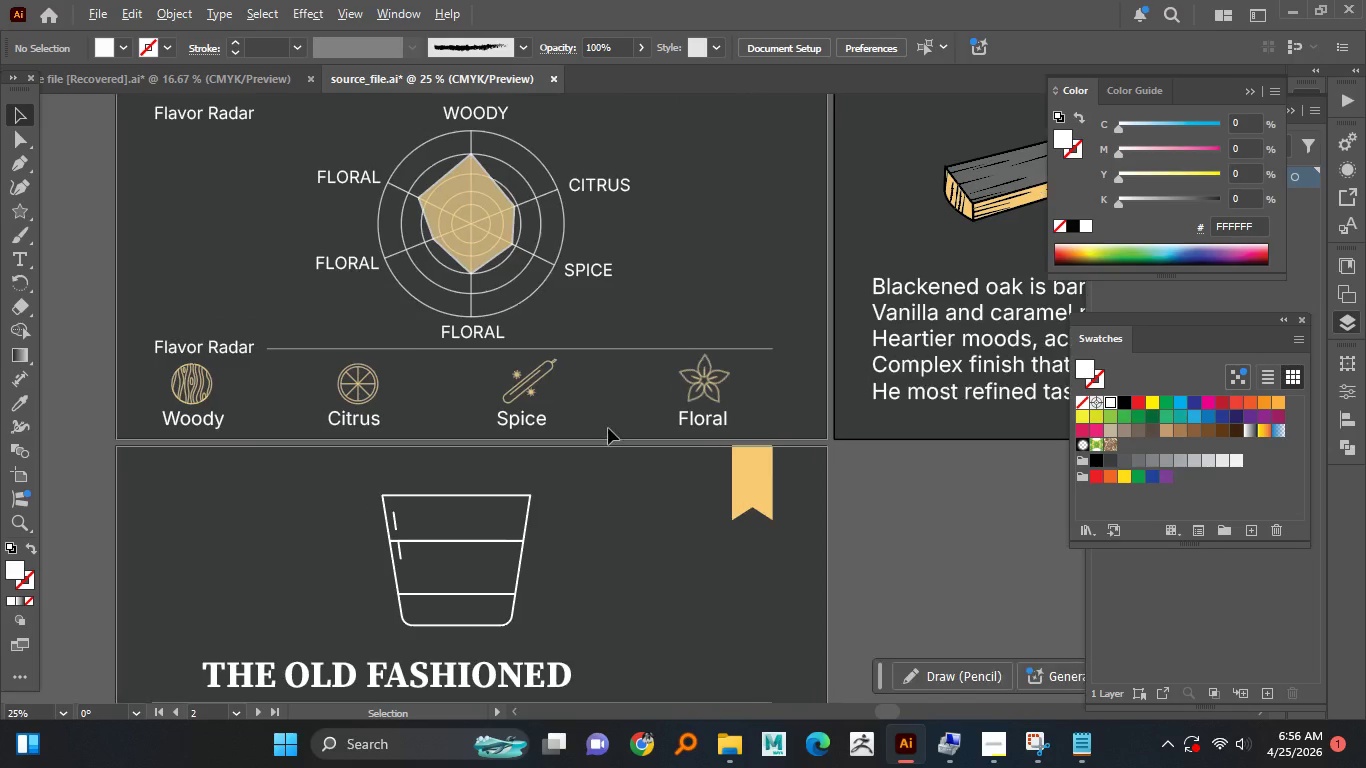 
hold_key(key=AltLeft, duration=1.52)
scroll: coordinate [607, 429], scroll_direction: none, amount: 0.0
 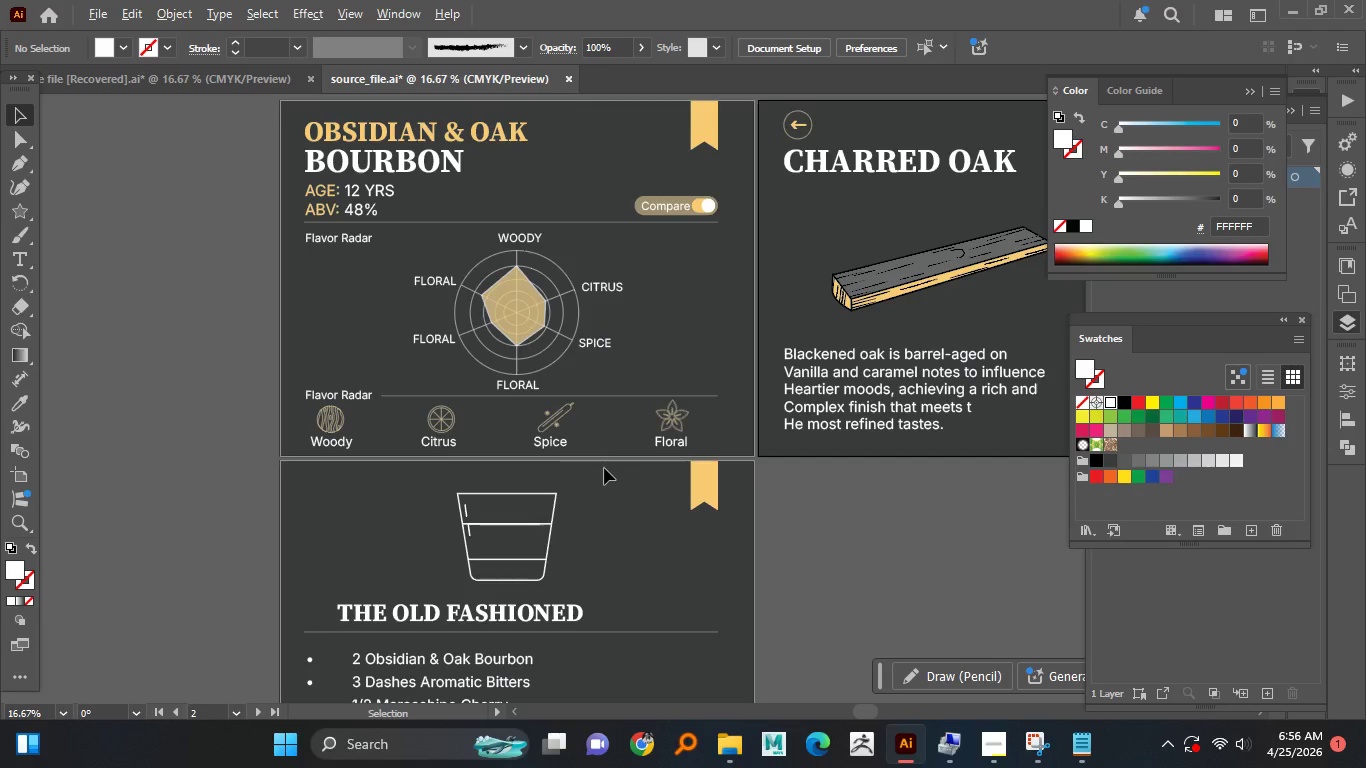 
hold_key(key=AltLeft, duration=1.5)
 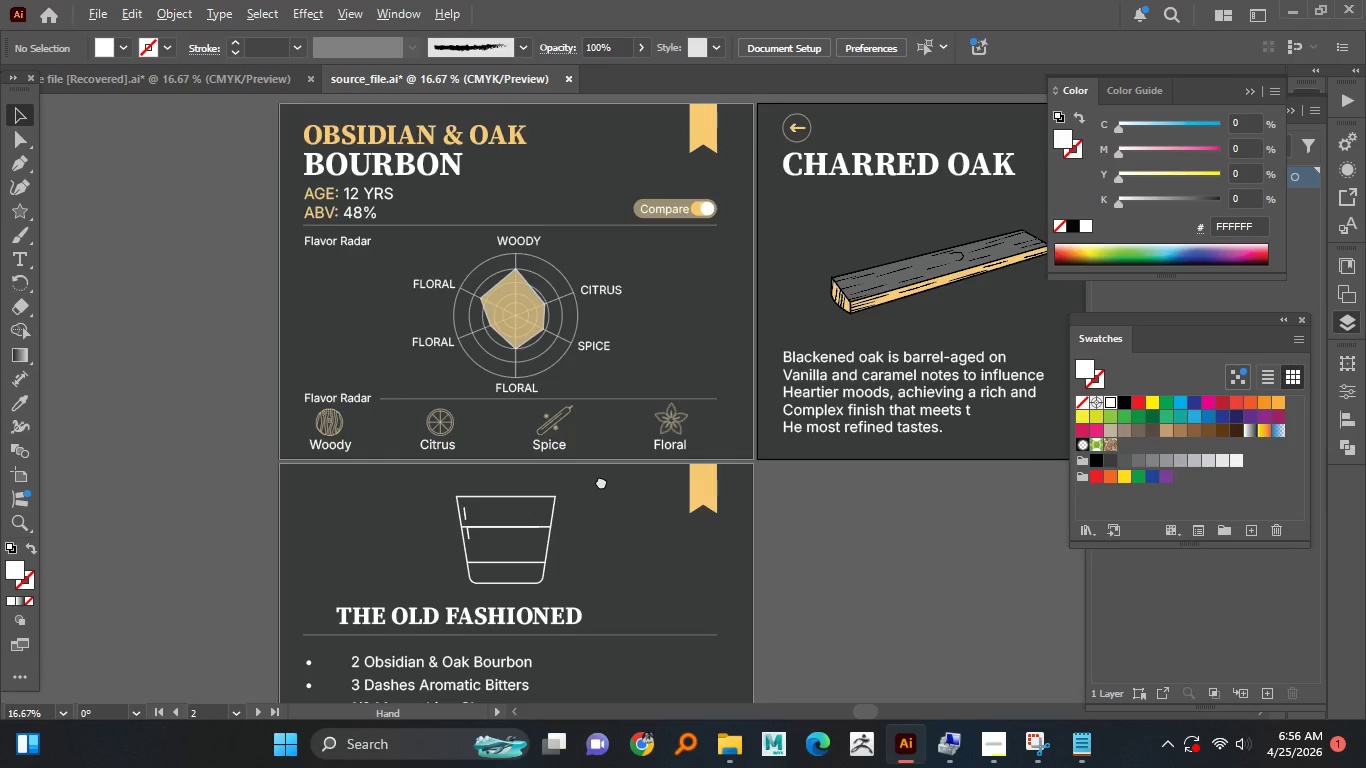 
hold_key(key=AltLeft, duration=1.5)
 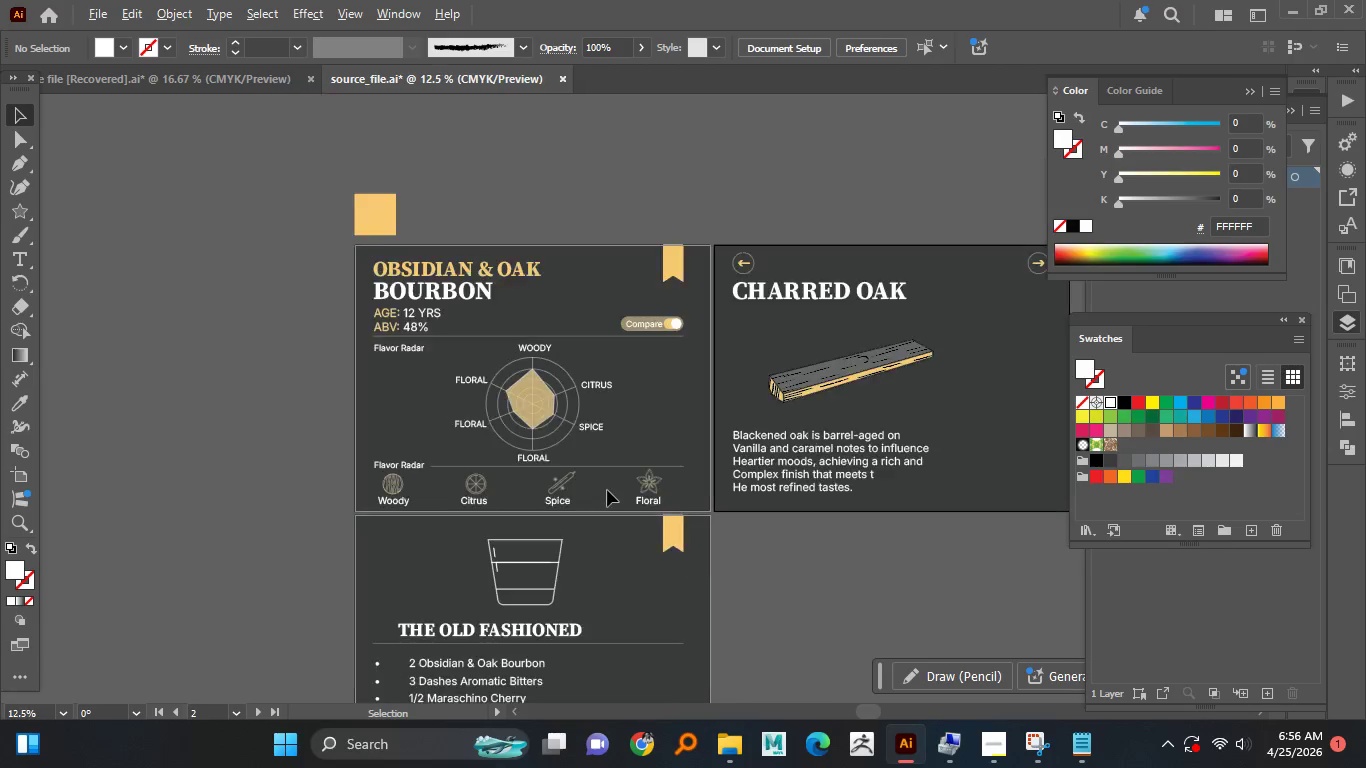 
hold_key(key=AltLeft, duration=1.5)
scroll: coordinate [599, 501], scroll_direction: down, amount: 1.0
 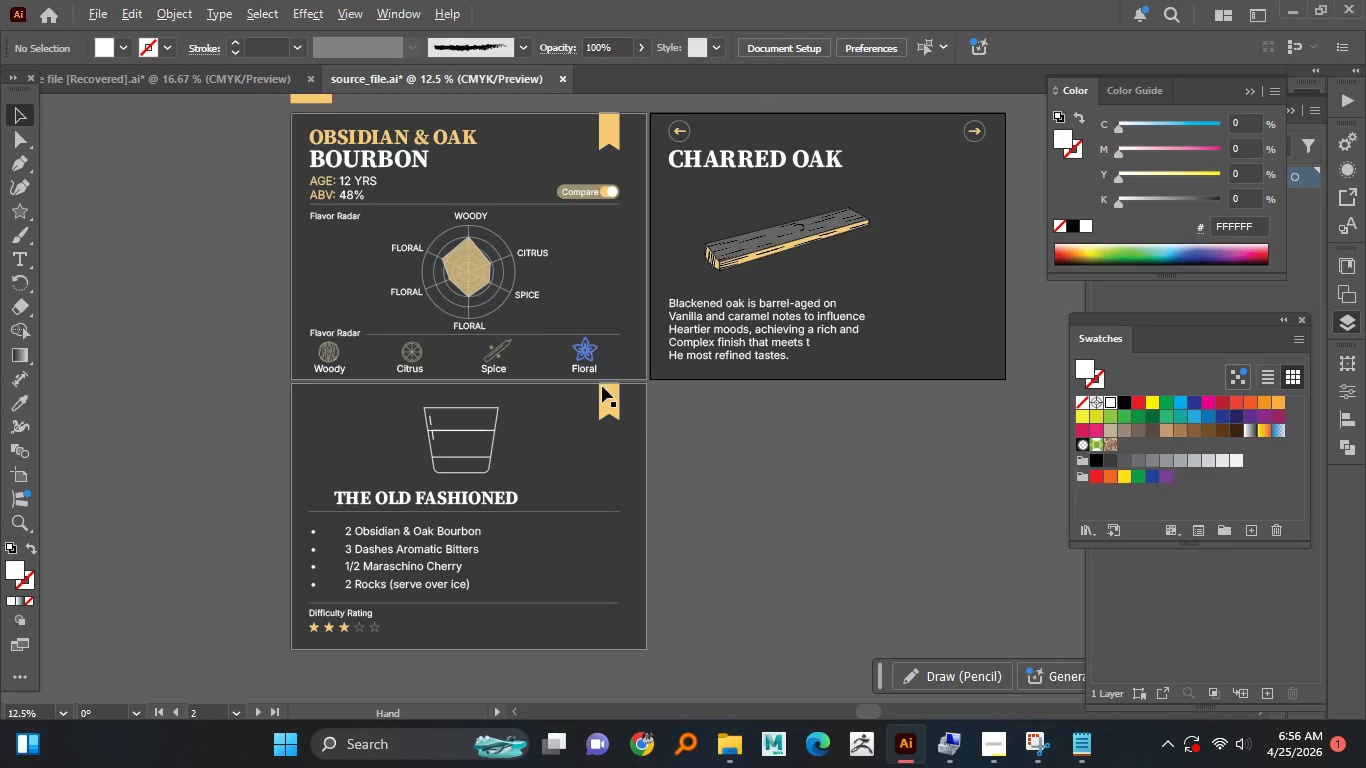 
hold_key(key=AltLeft, duration=1.5)
 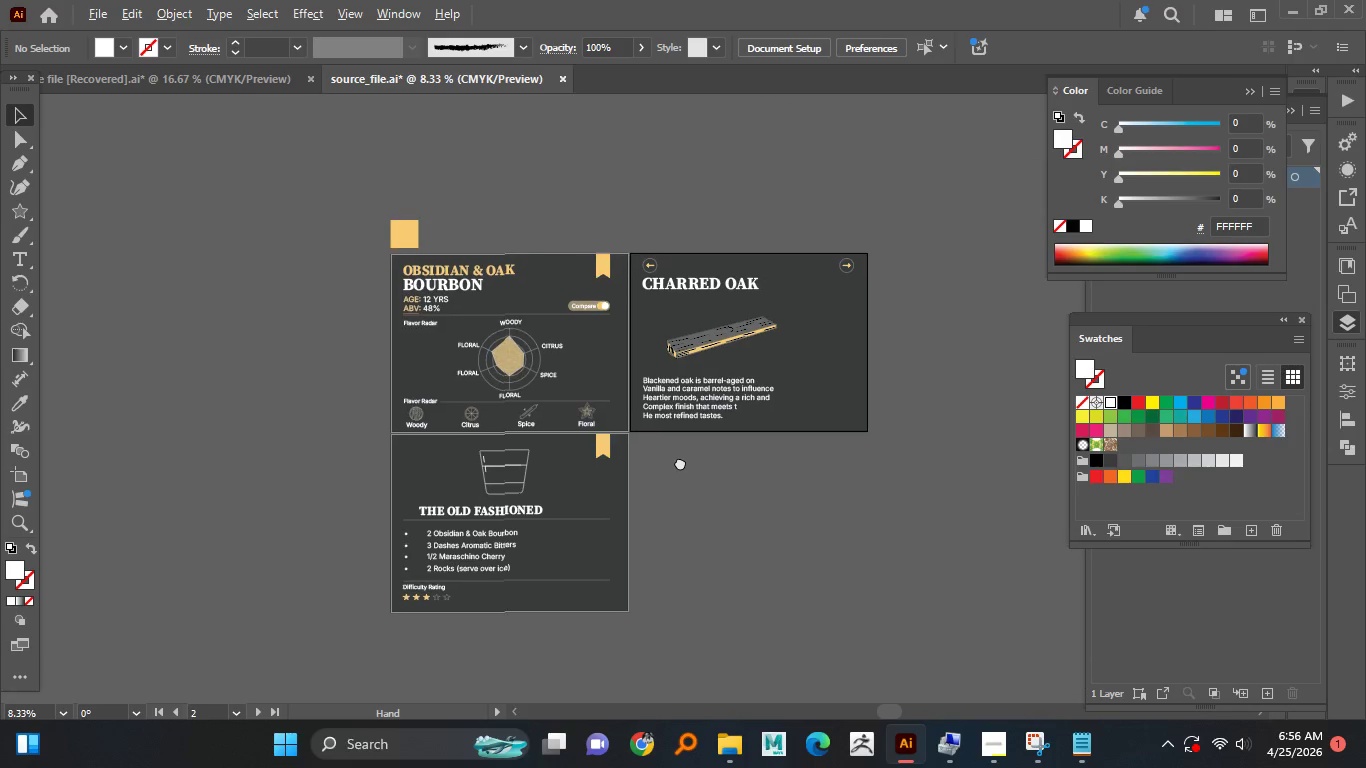 
hold_key(key=AltLeft, duration=1.14)
scroll: coordinate [686, 473], scroll_direction: down, amount: 1.0
 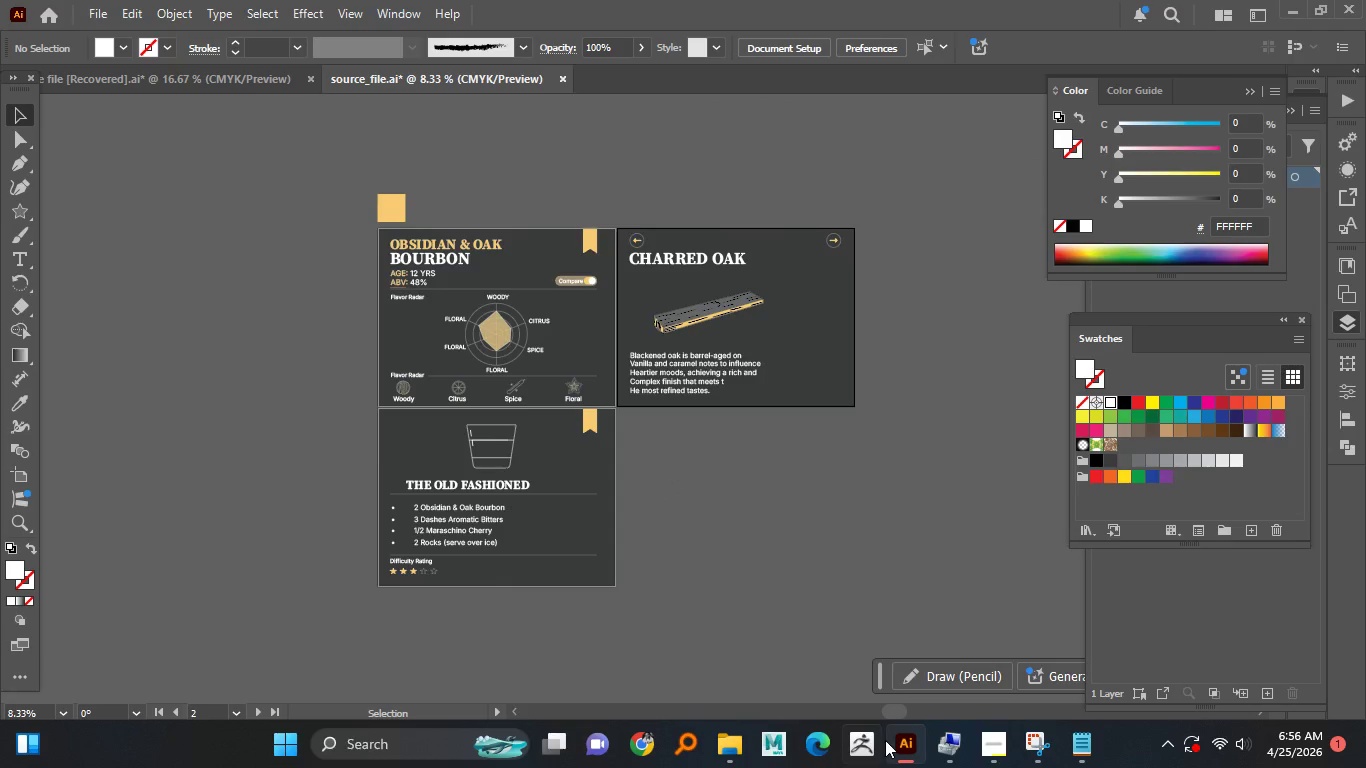 
left_click([1003, 742])